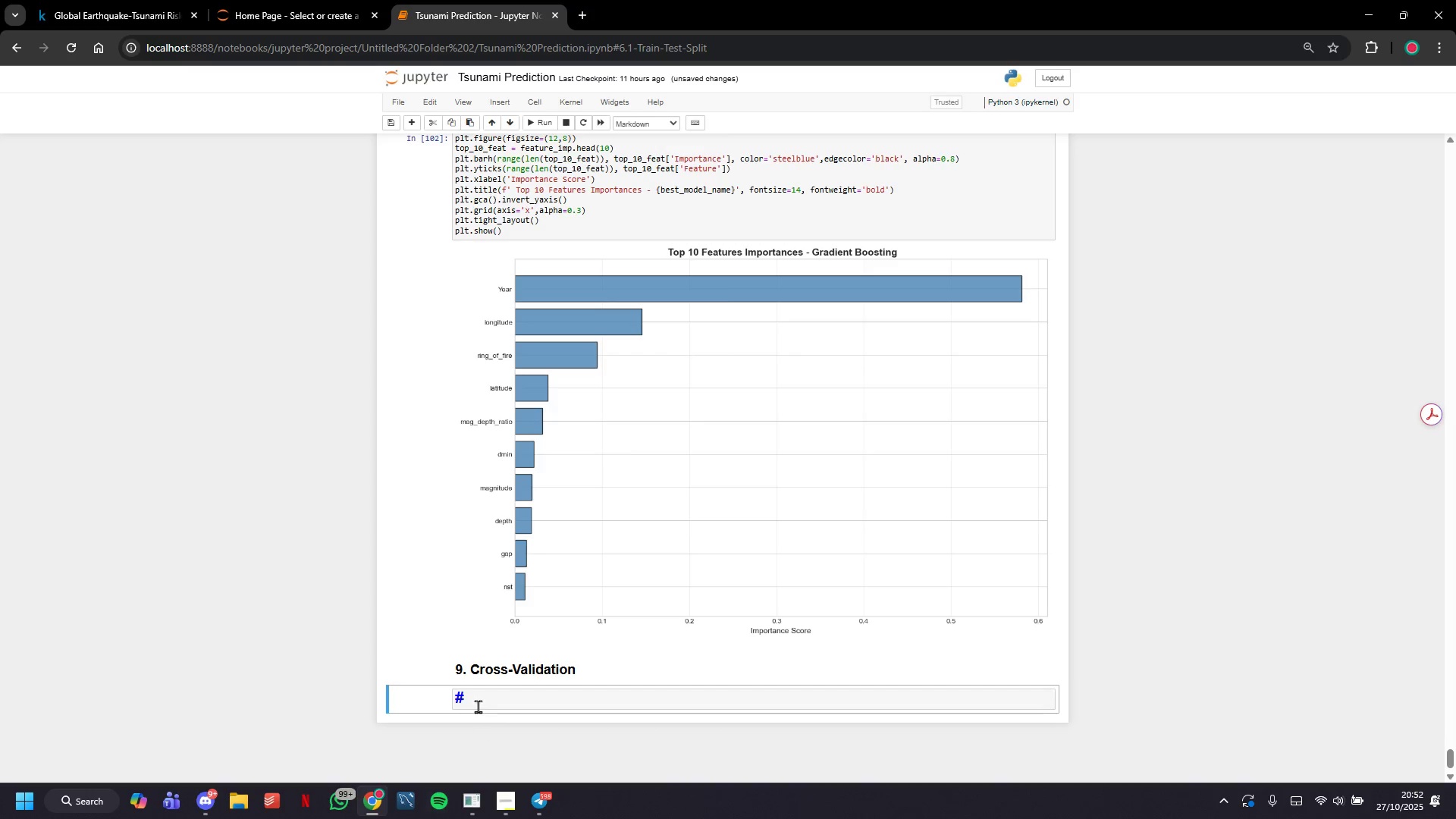 
left_click([478, 706])
 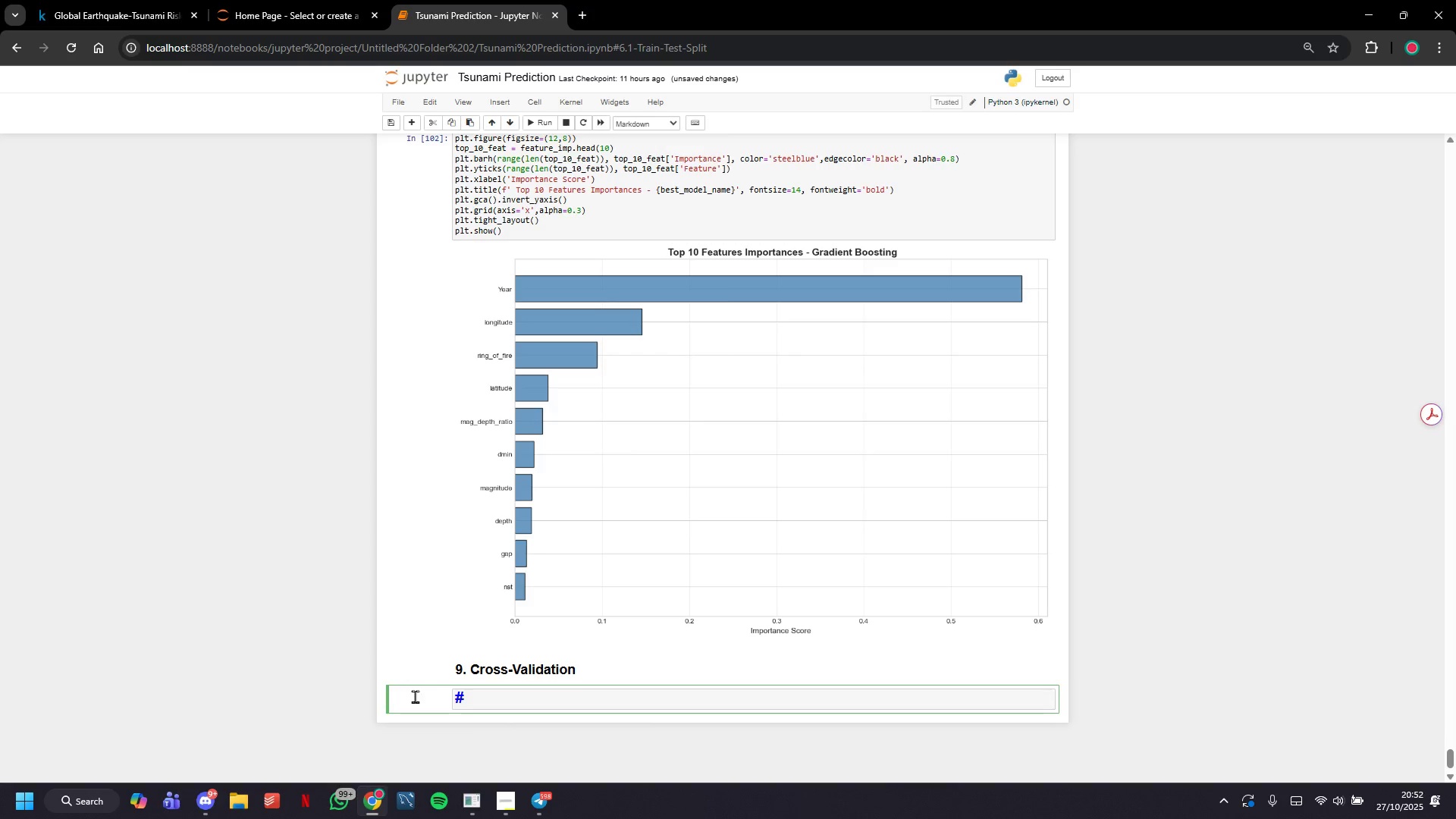 
key(ArrowLeft)
 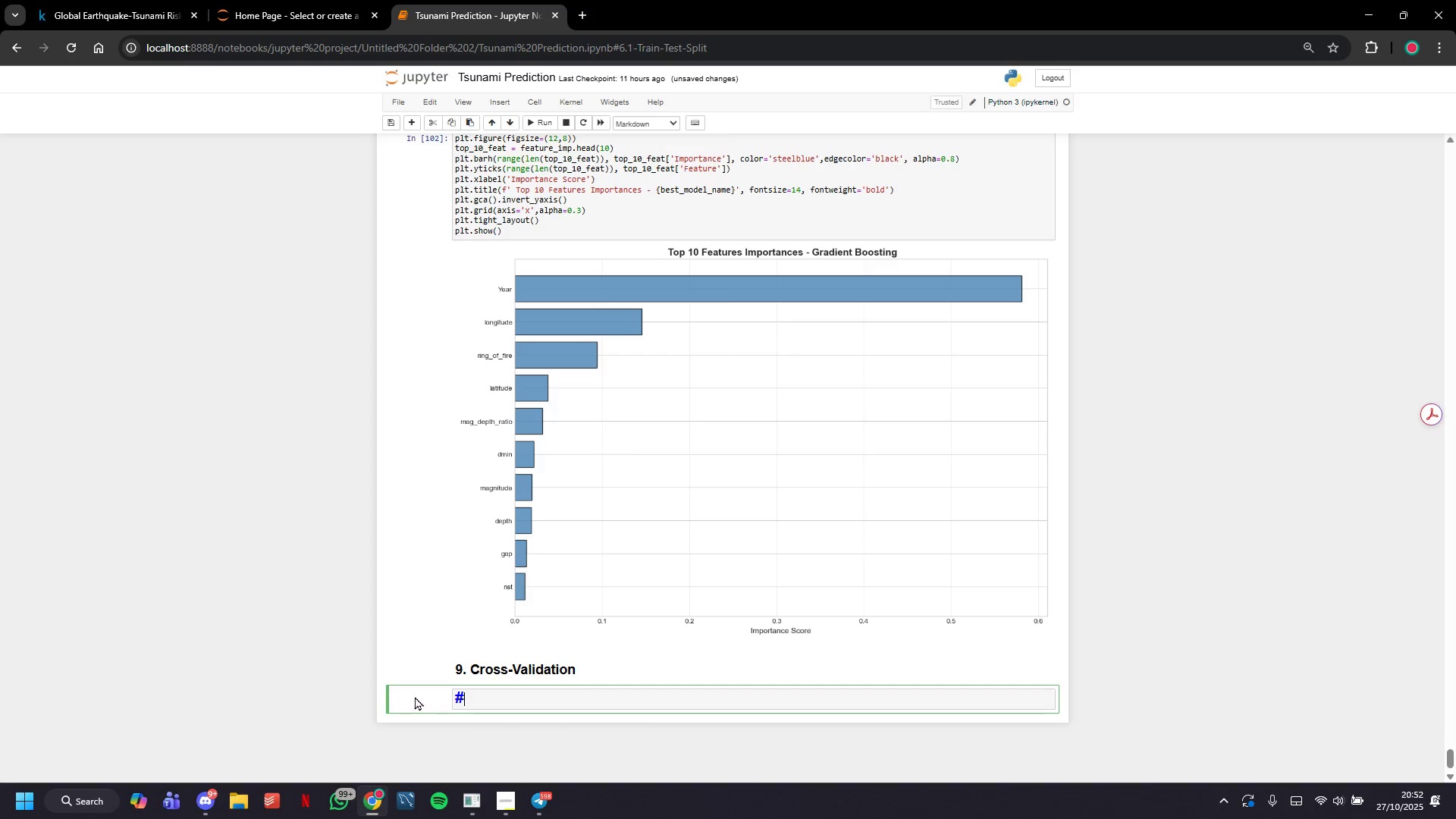 
type(## 9.1 K-Fold Cross-Validation)
 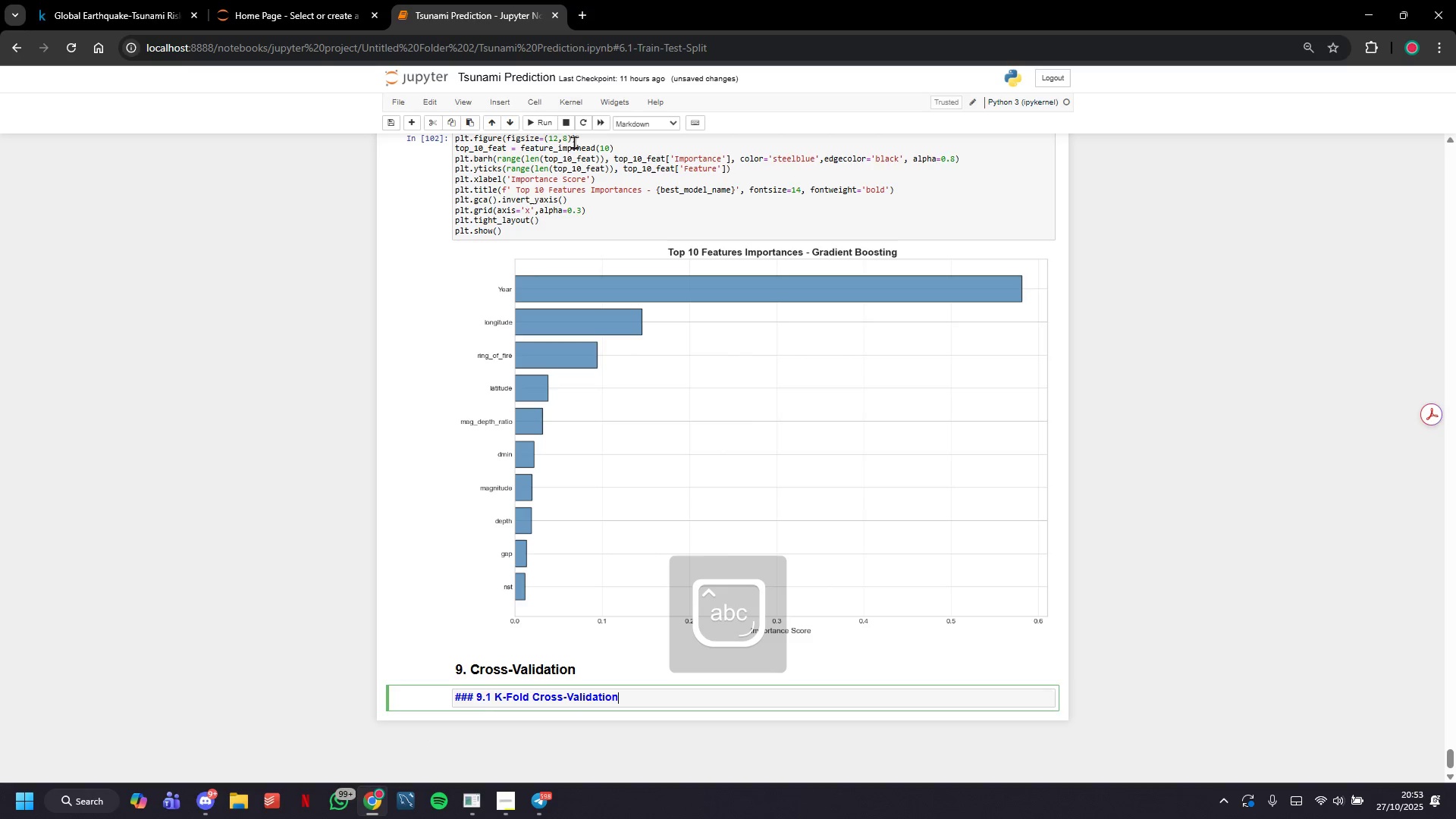 
left_click([549, 124])
 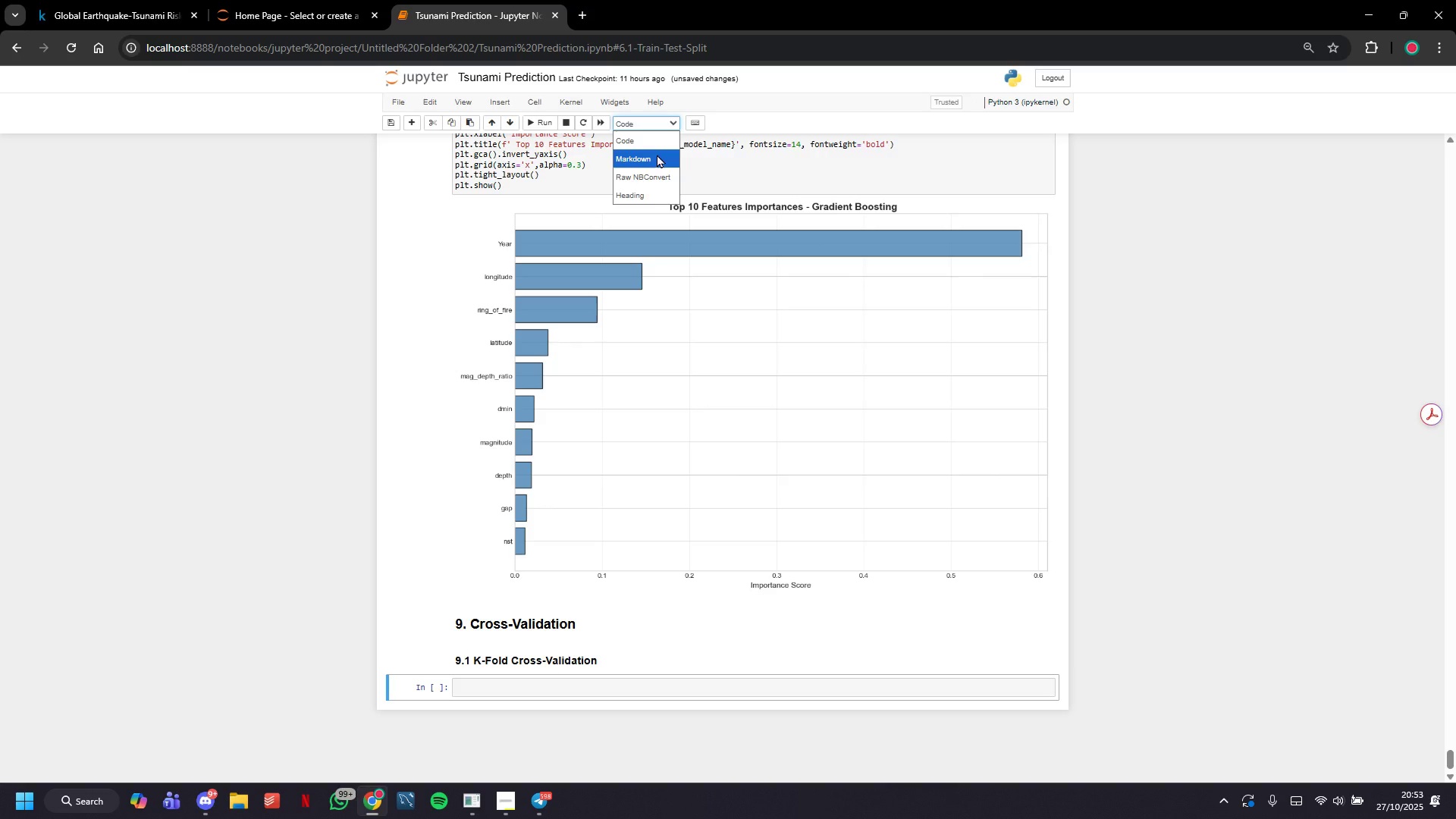 
wait(5.98)
 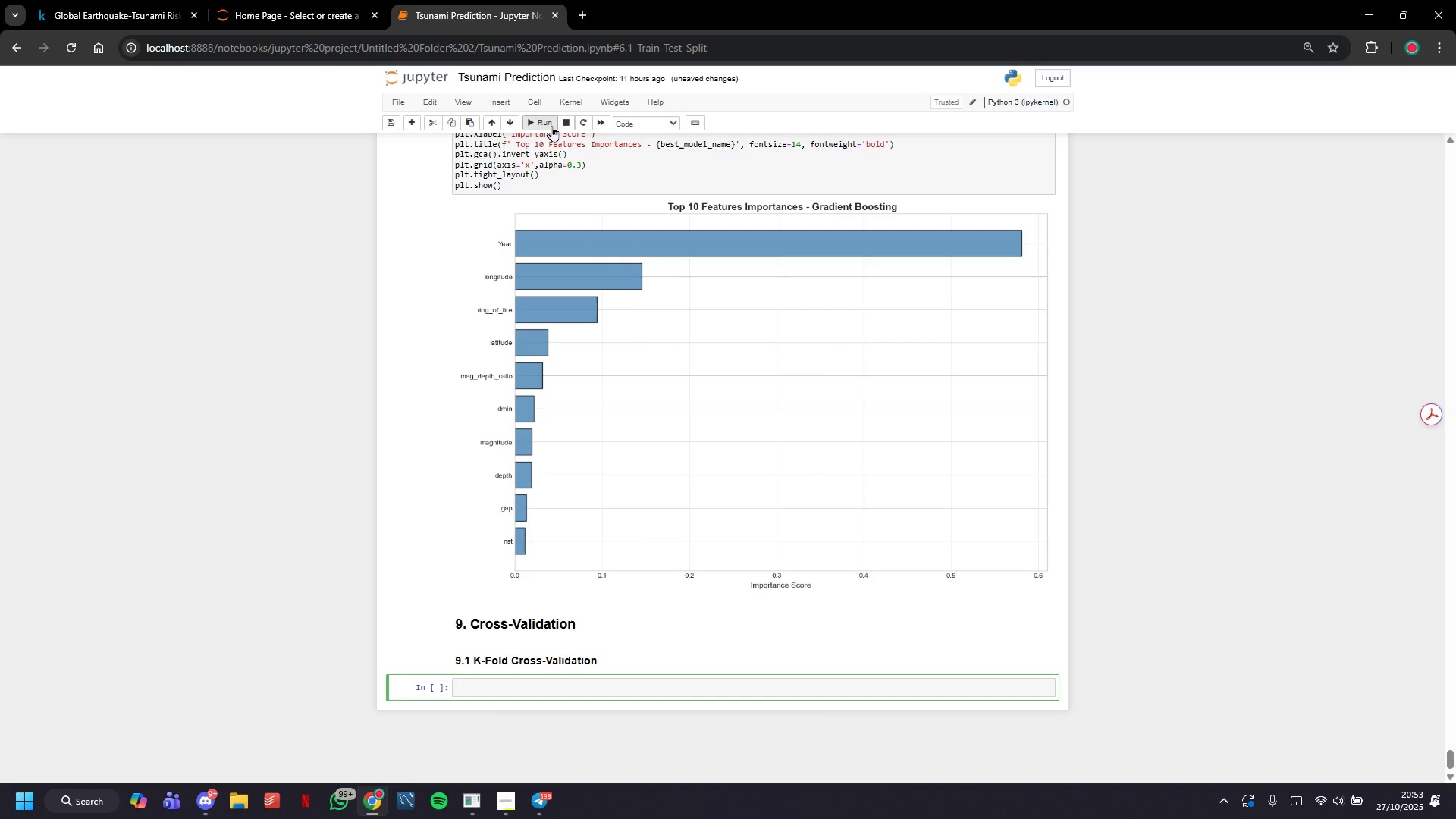 
left_click([516, 695])
 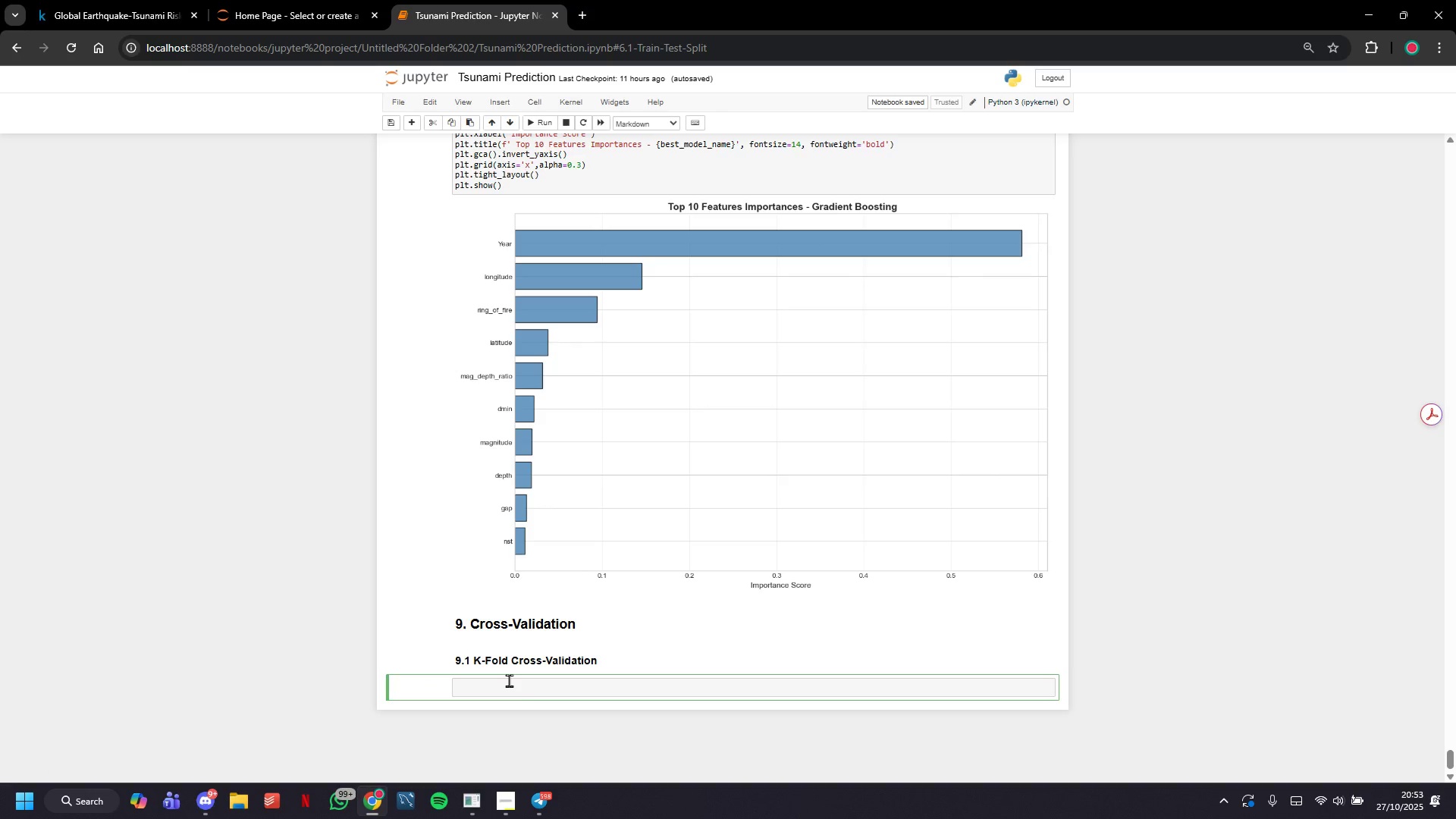 
type(Perform k-fold cross-validation to assess model stability ad )
key(Backspace)
key(Backspace)
type(m)
key(Backspace)
type(nd generalization.)
 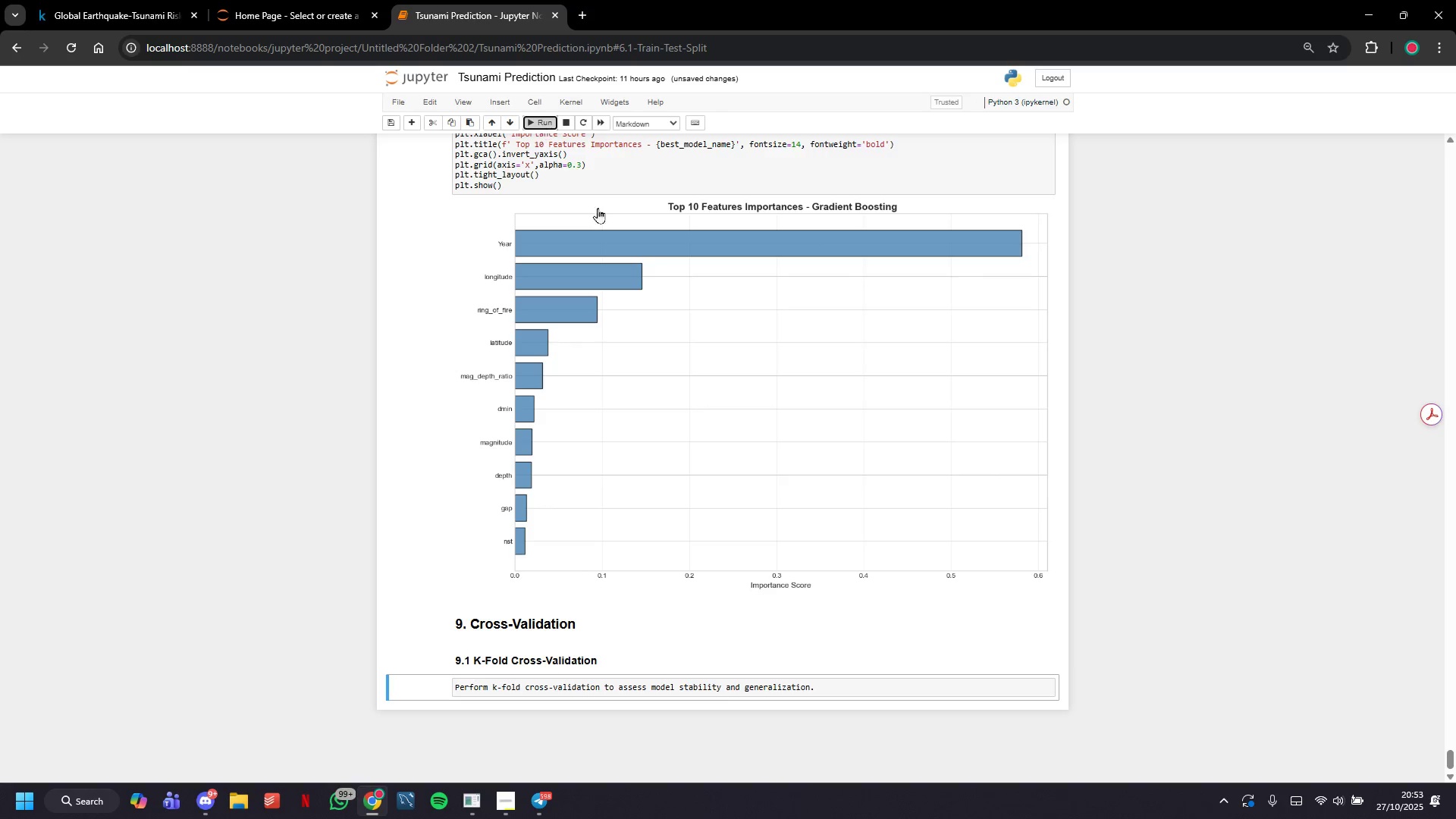 
scroll: coordinate [767, 459], scroll_direction: down, amount: 6.0
 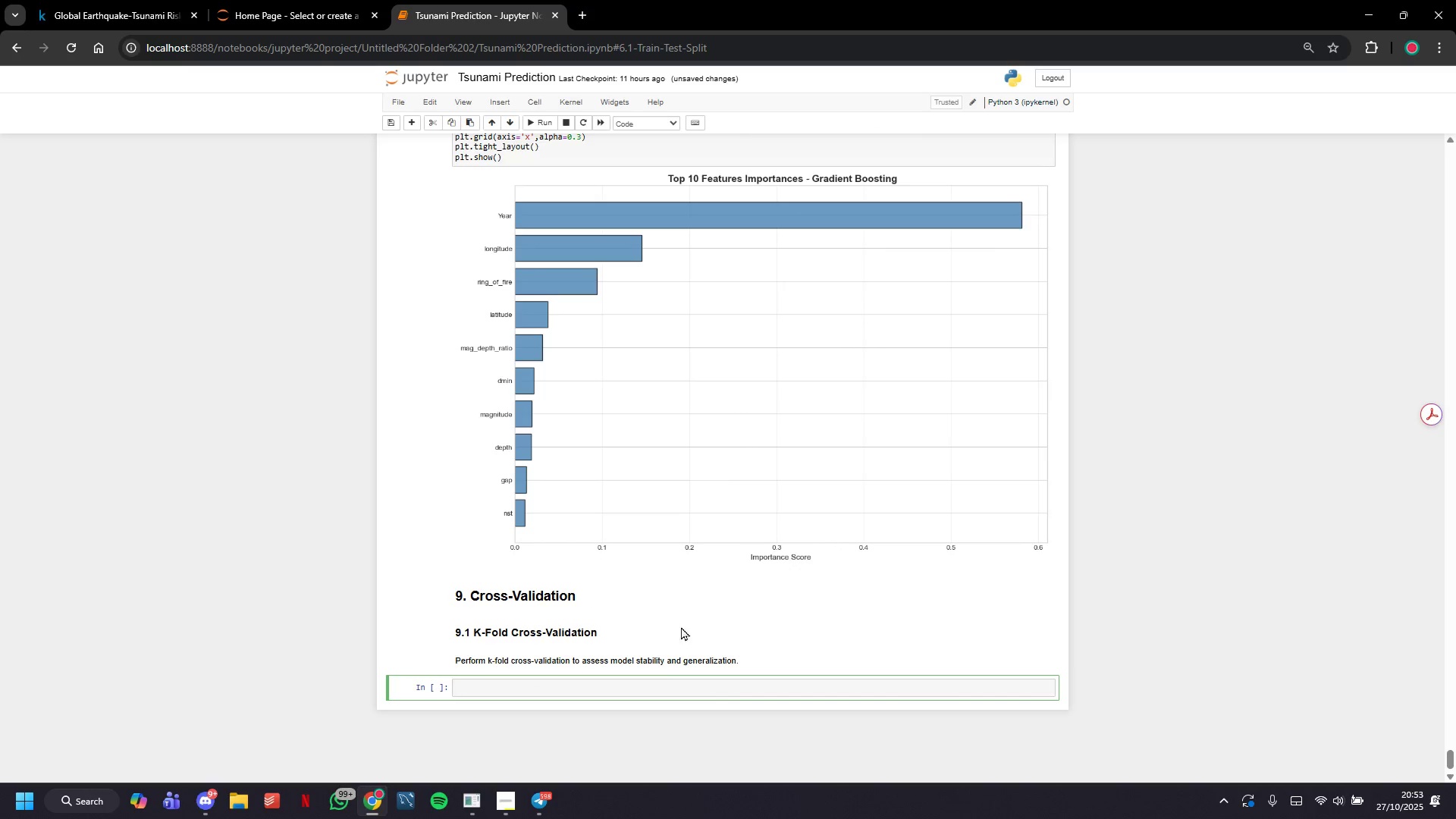 
type(# Perform 5-fold stratified cross-validation)
 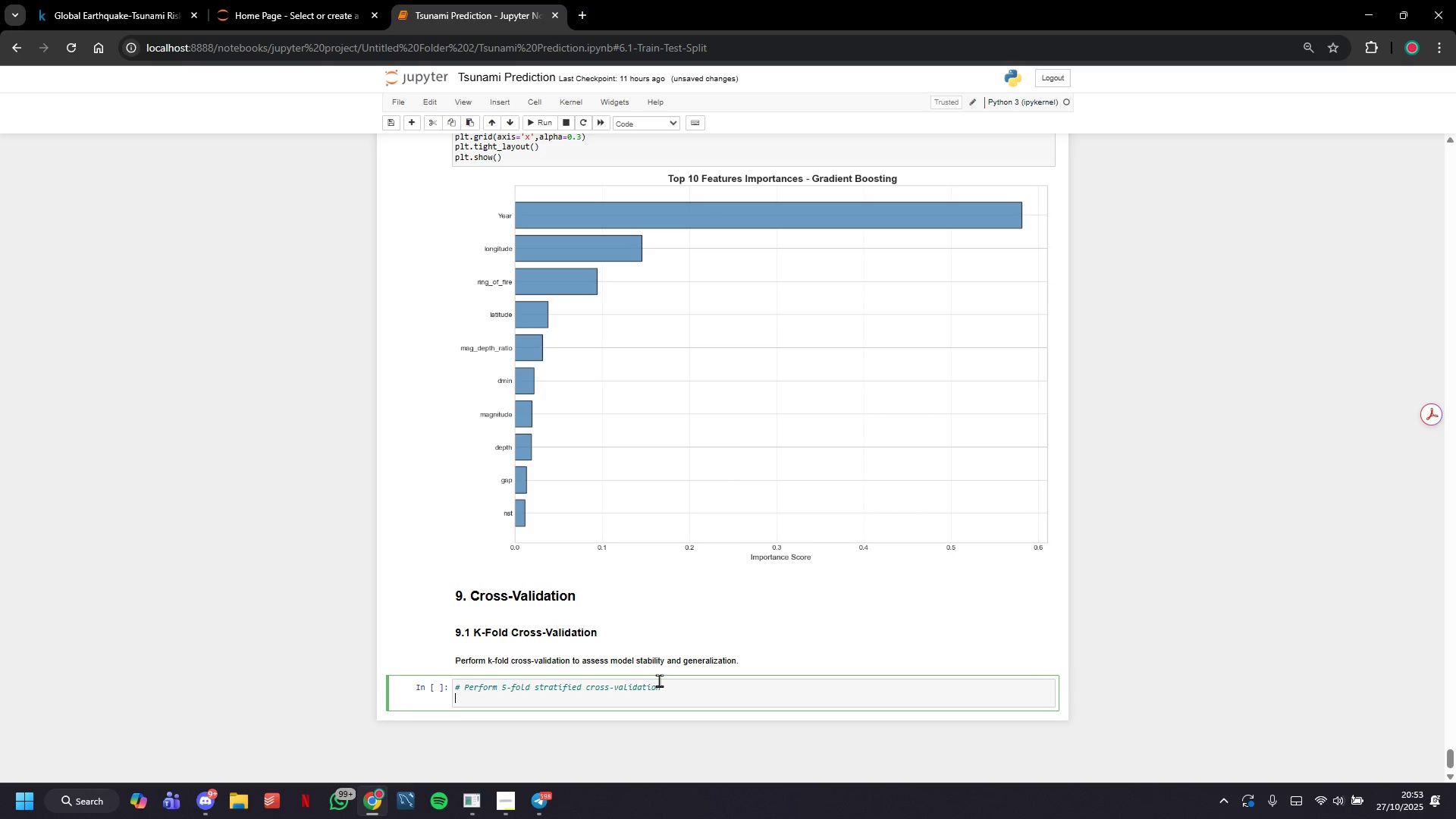 
key(Enter)
 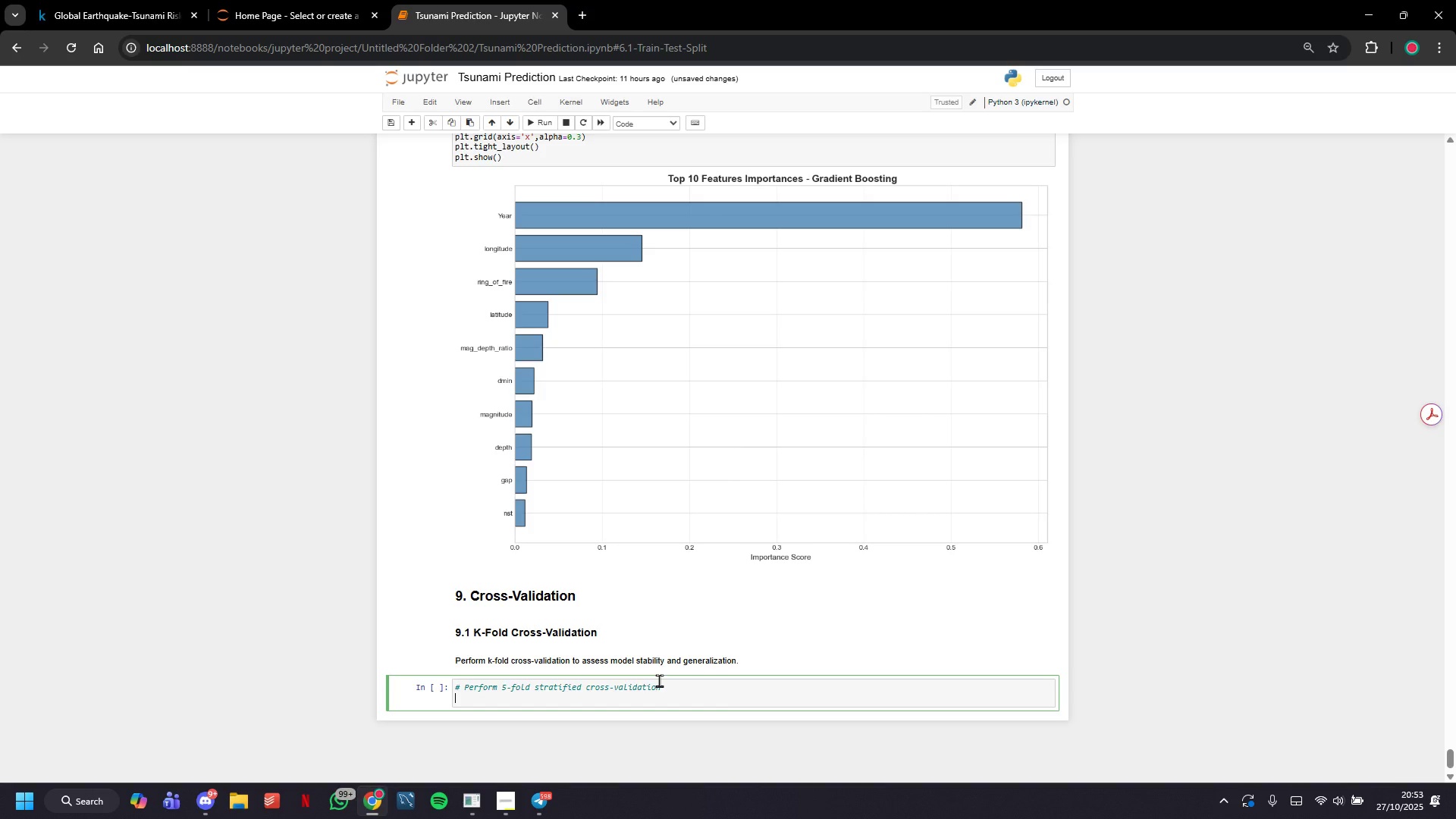 
type(cv = StratifiedKFold(n_splits=5, shuffle=True, random_state=42)
 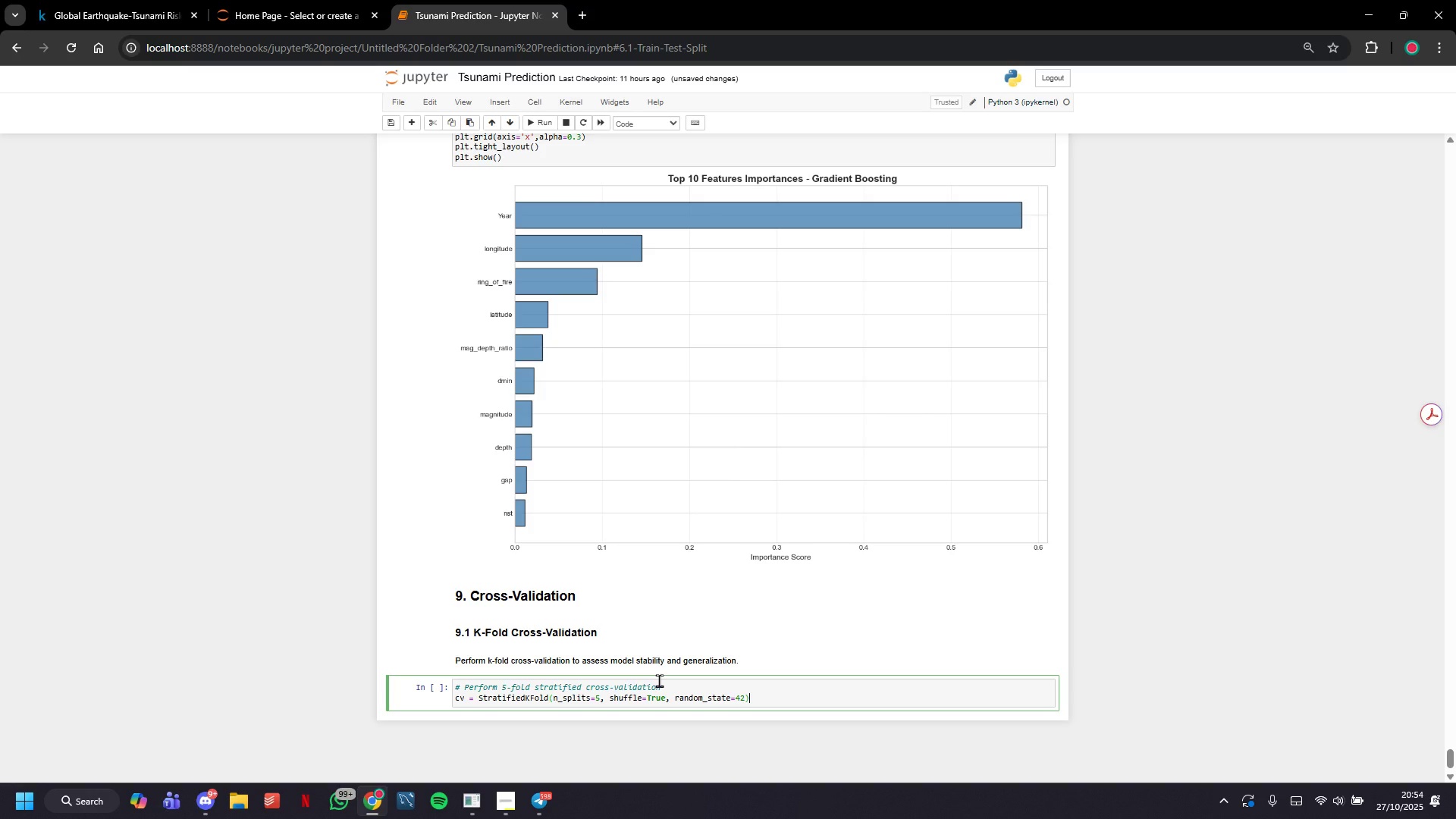 
 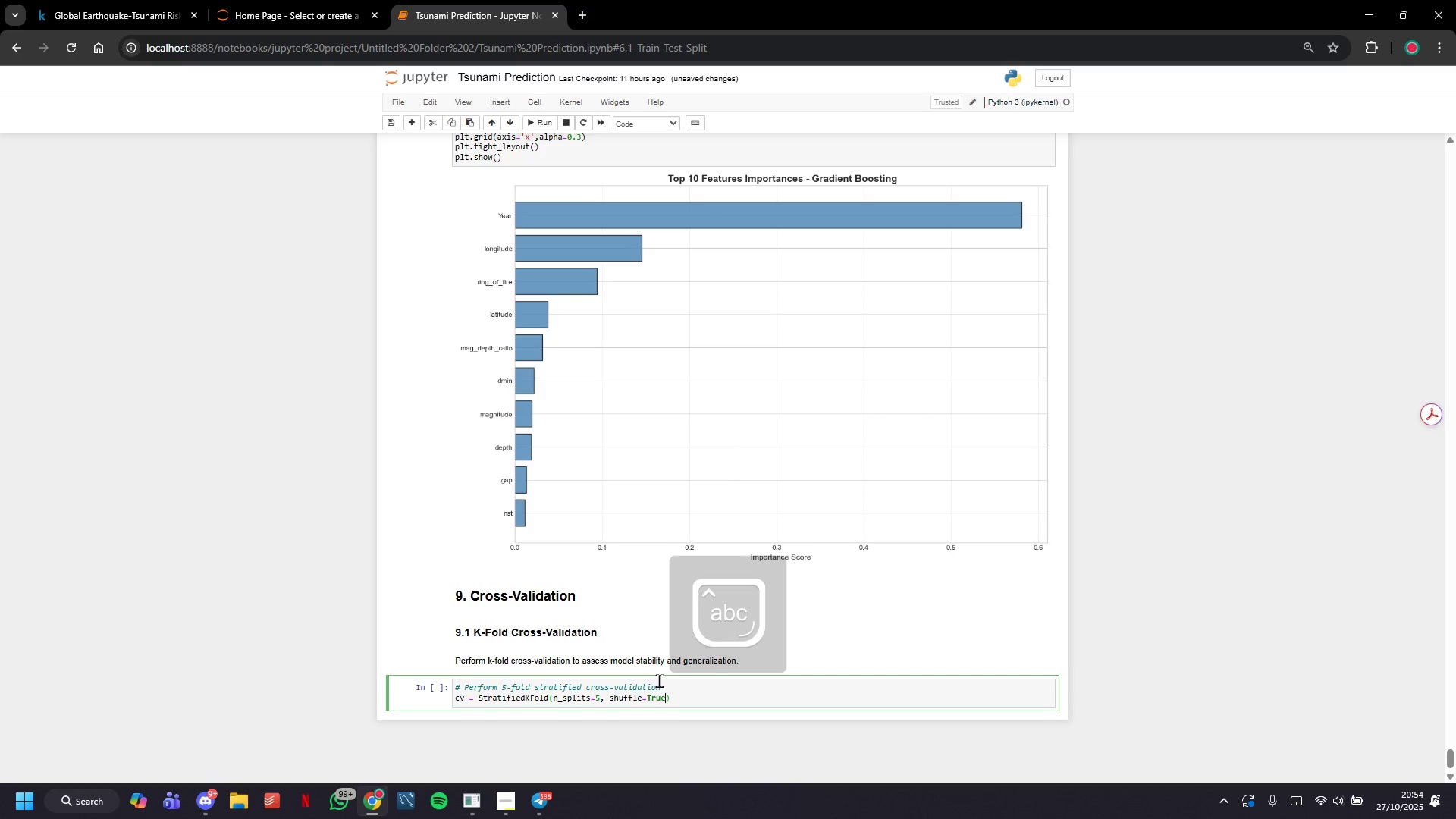 
key(ArrowRight)
 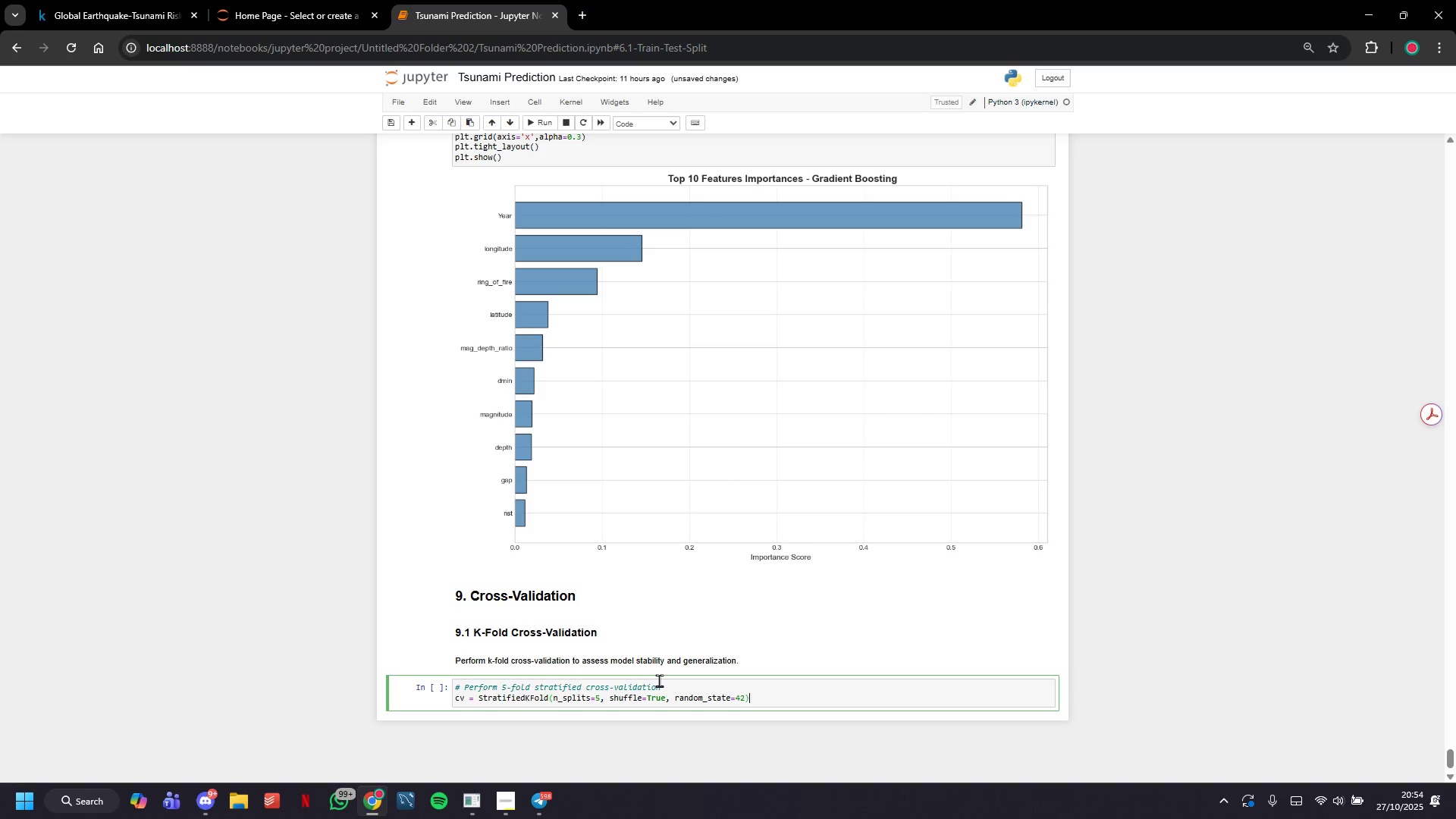 
key(Enter)
 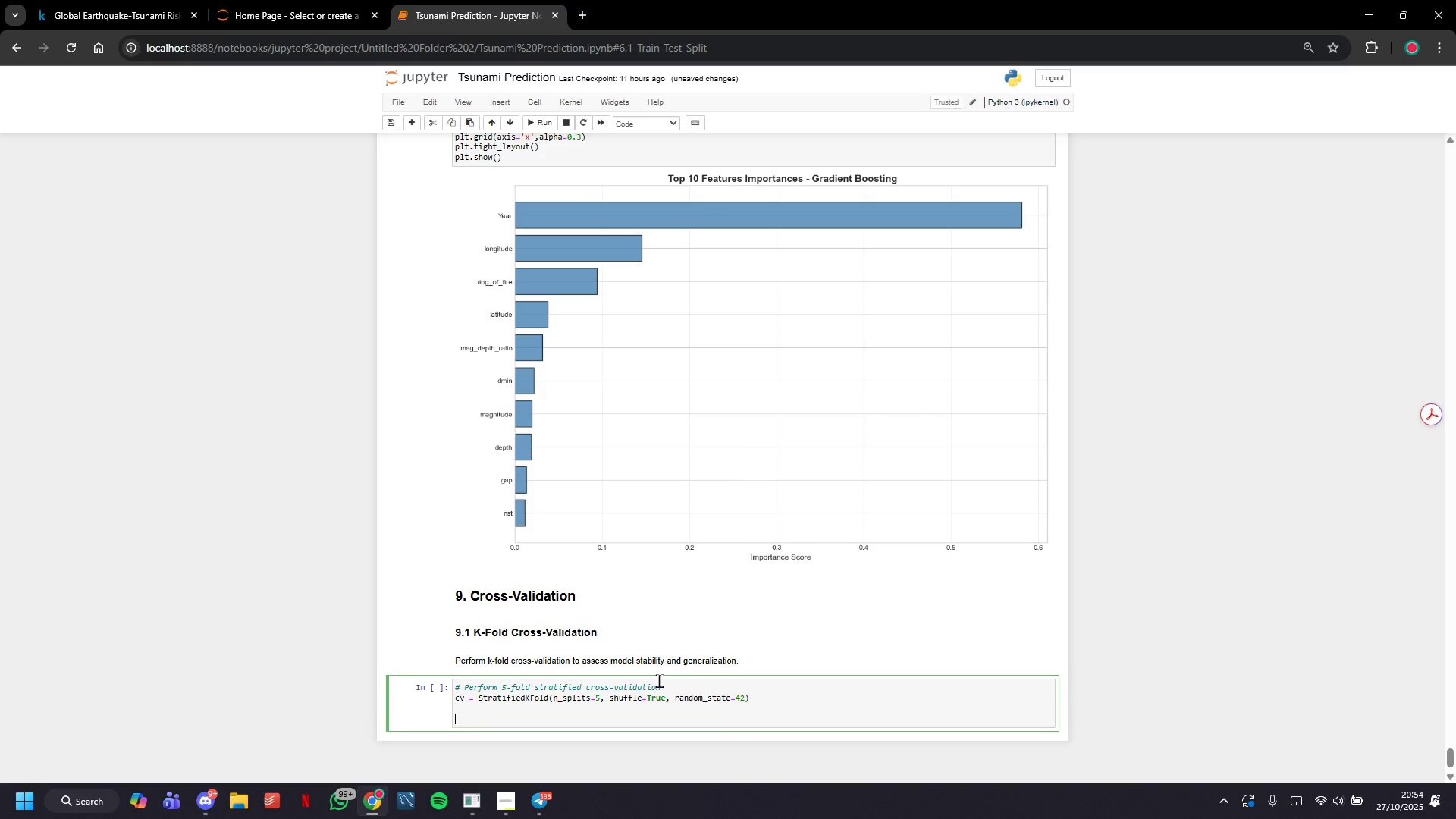 
key(Enter)
 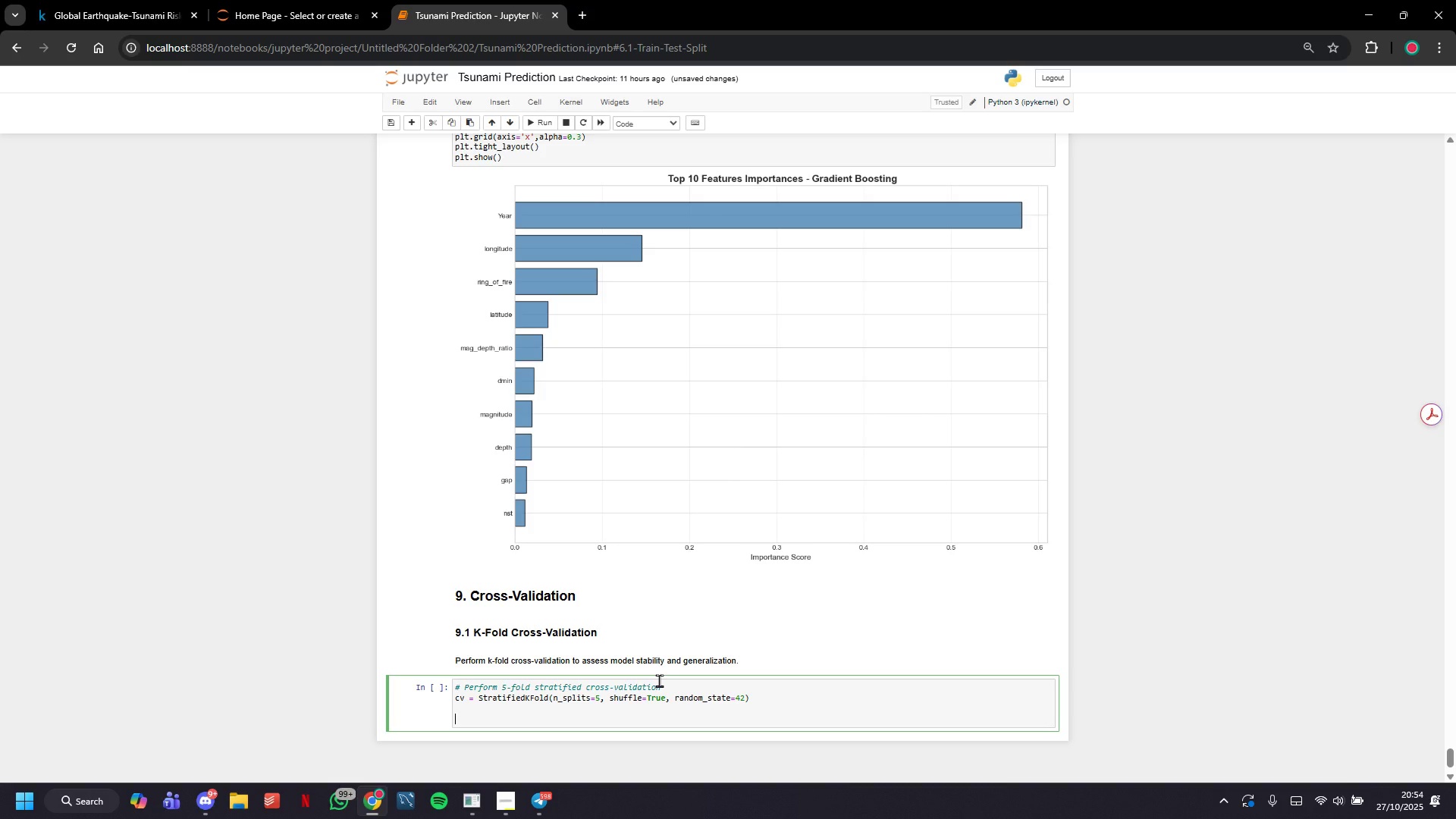 
type(# Cross validate )
key(Backspace)
key(Backspace)
key(Backspace)
key(Backspace)
key(Backspace)
key(Backspace)
key(Backspace)
key(Backspace)
key(Backspace)
key(Backspace)
type(-validate best model)
 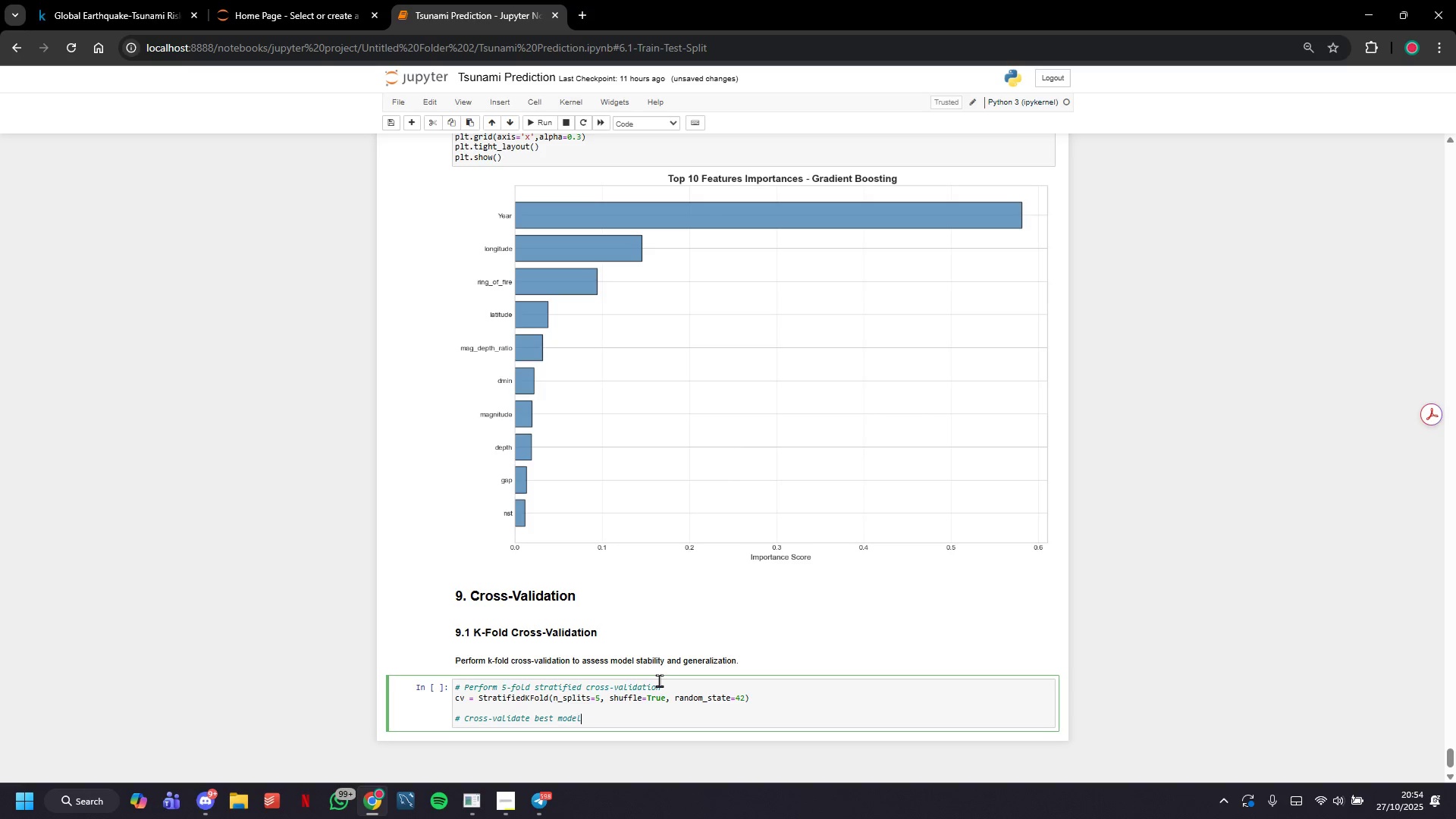 
key(Enter)
 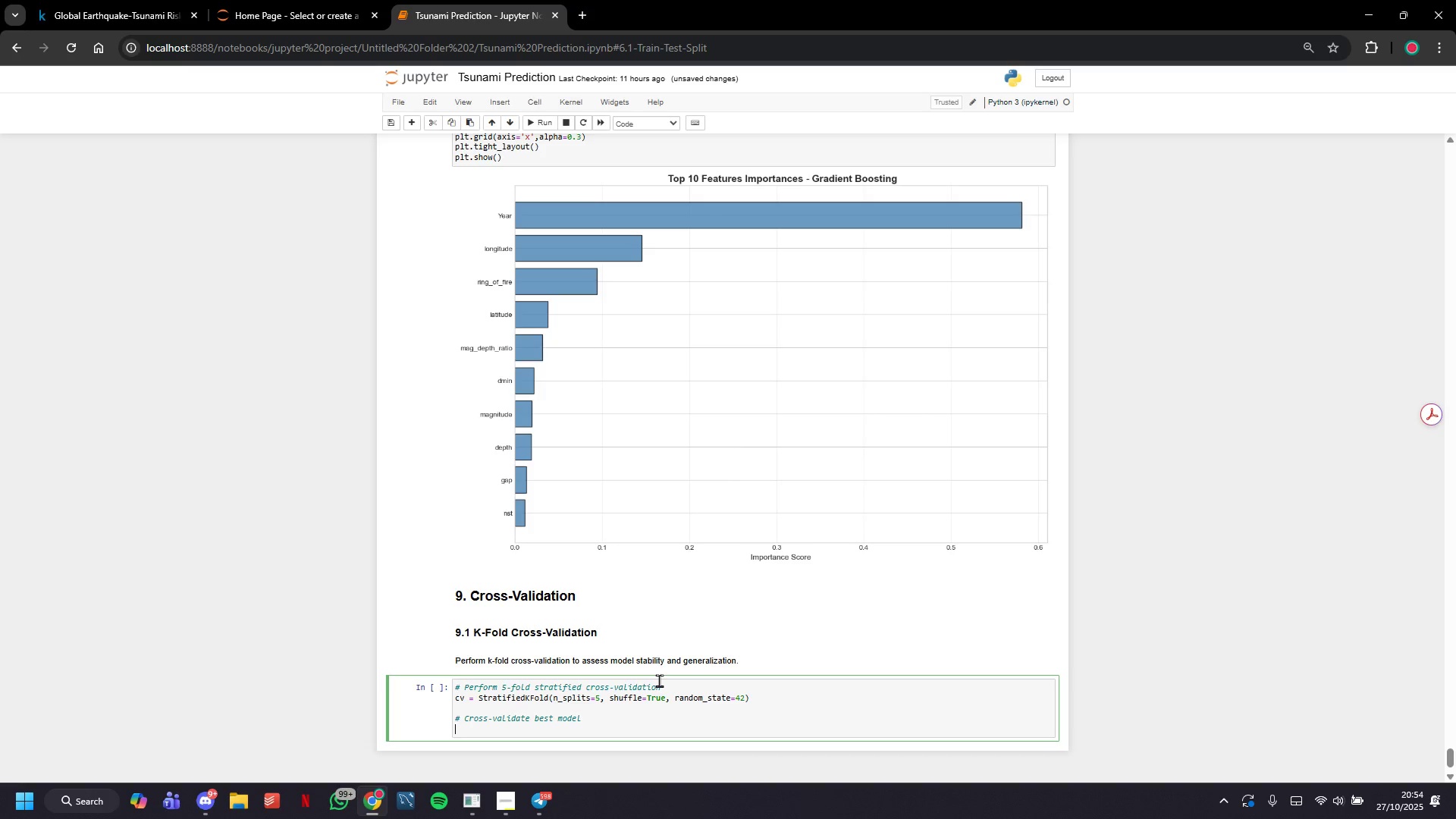 
type(cv_scores = cross_val_acore(best_model, C)
key(Backspace)
type(X_train)
 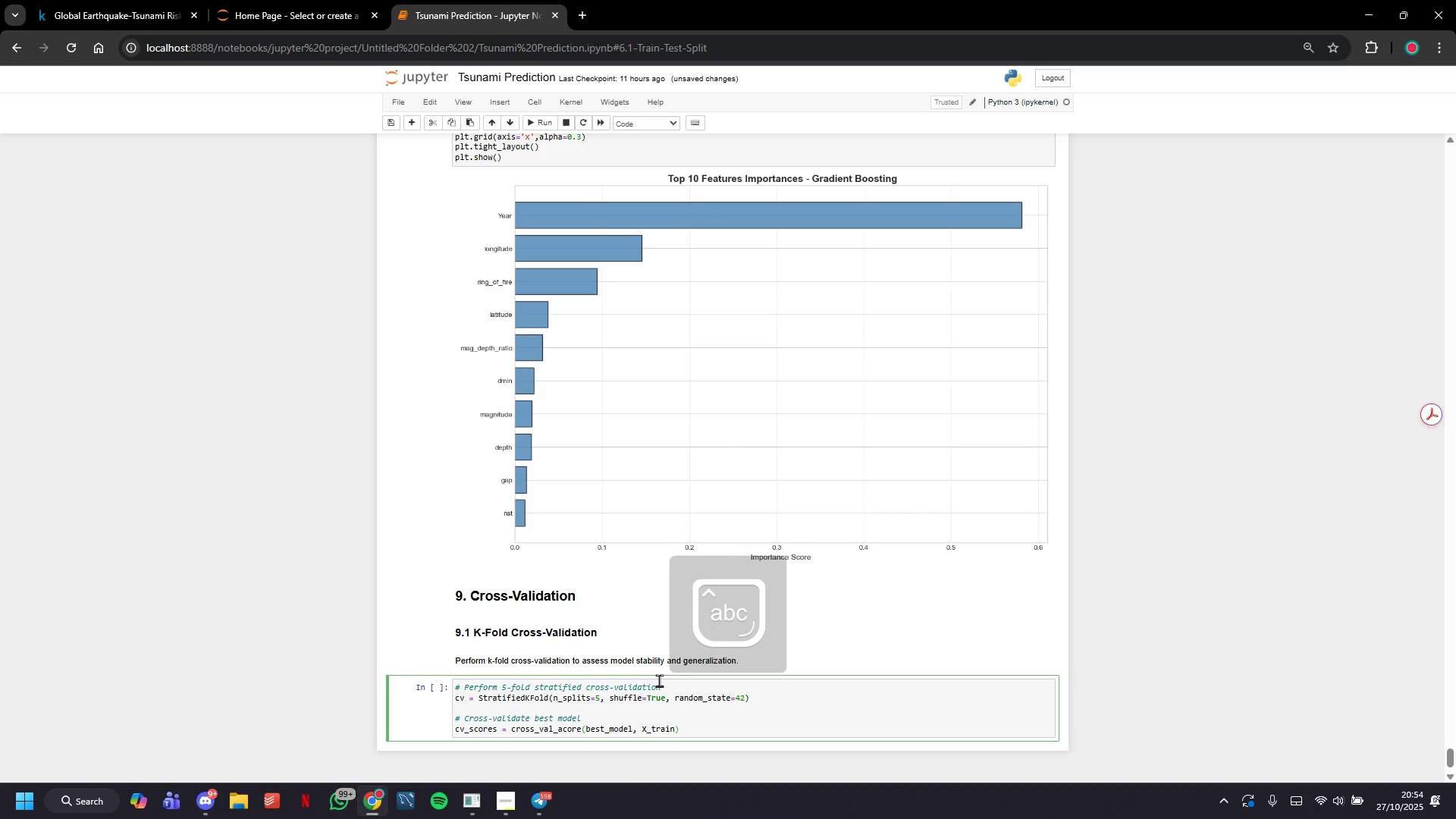 
key(ArrowRight)
 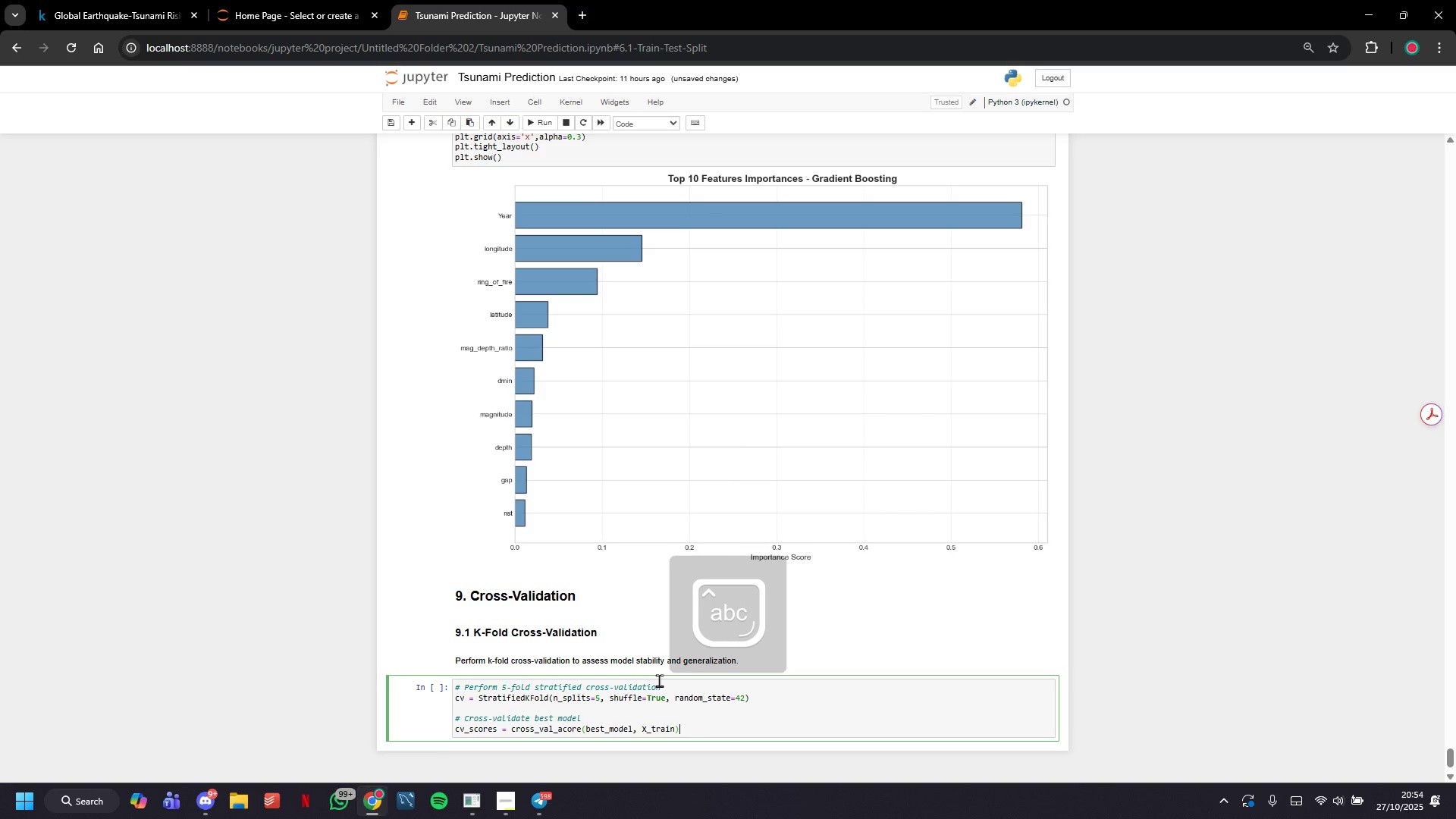 
key(Enter)
 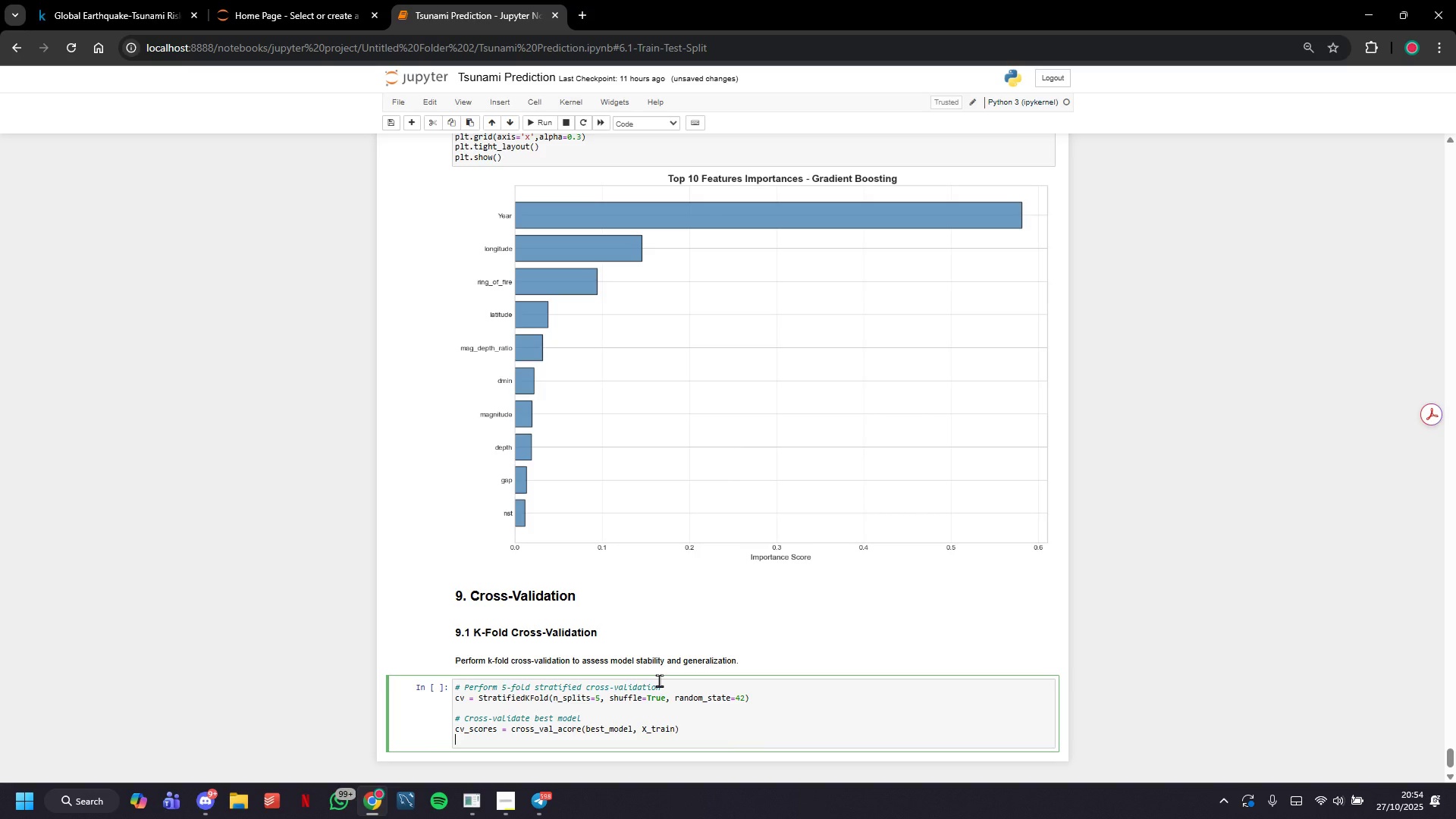 
wait(8.44)
 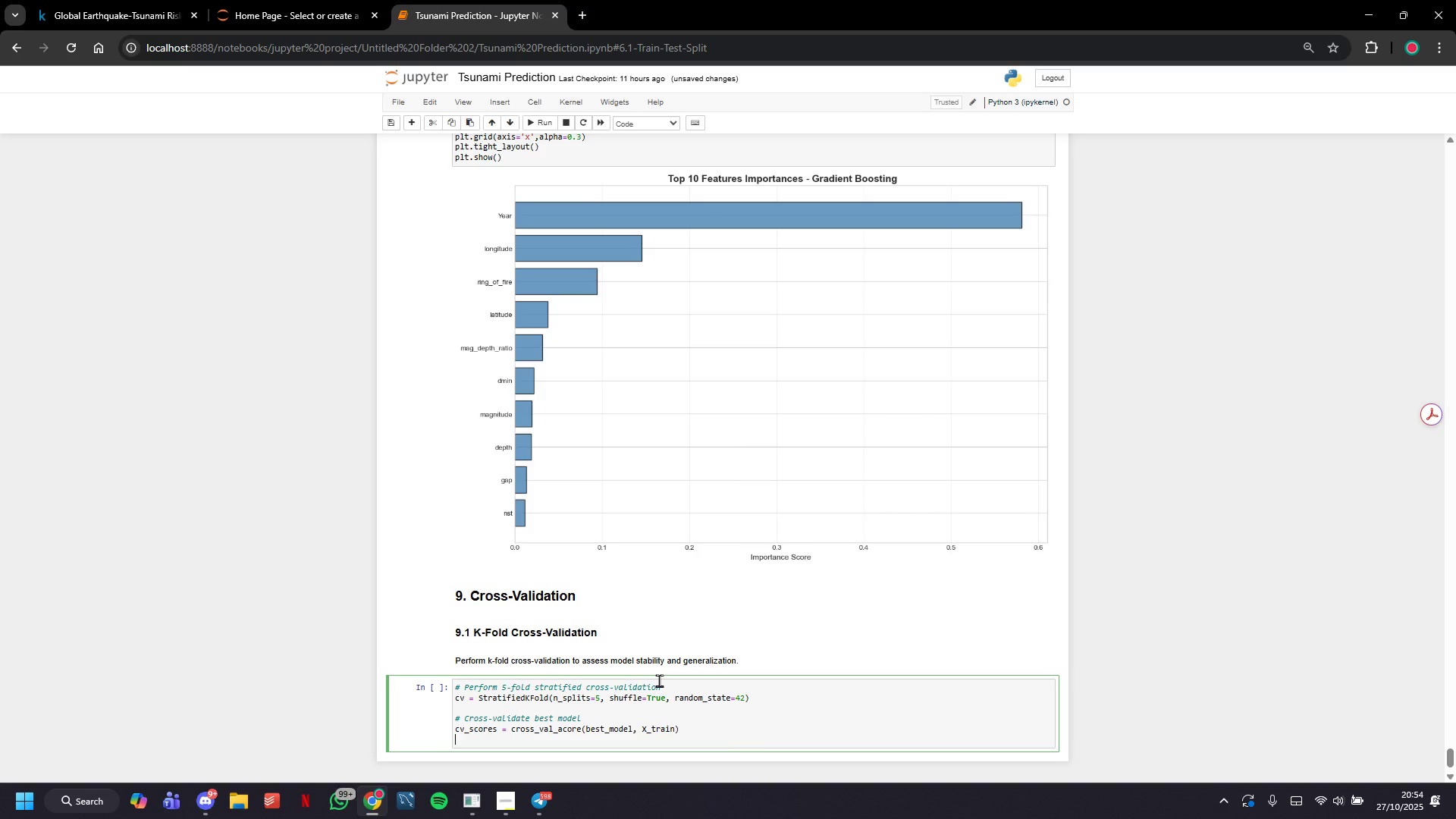 
type(pd.set_option('display.max_rows)
 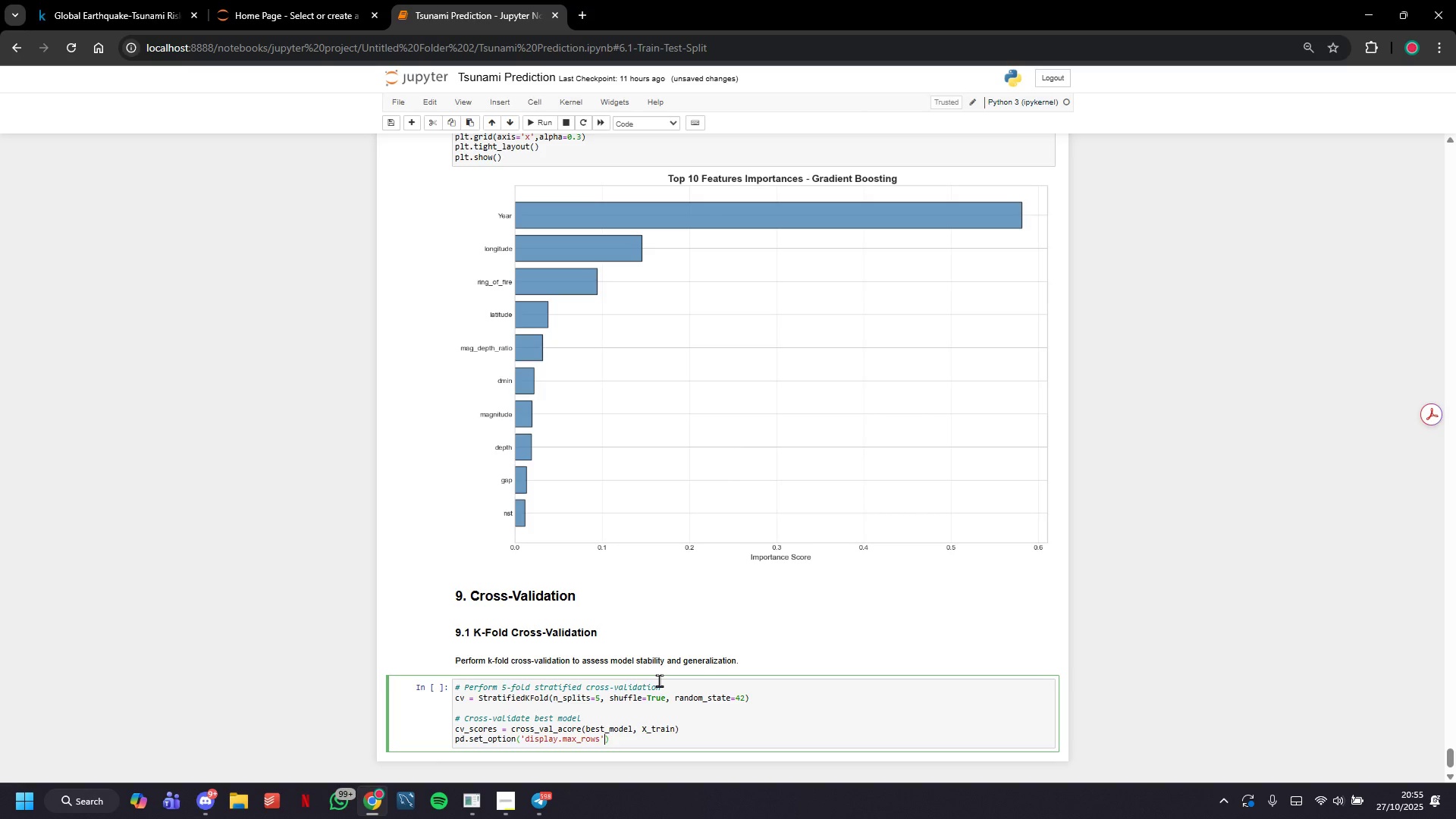 
 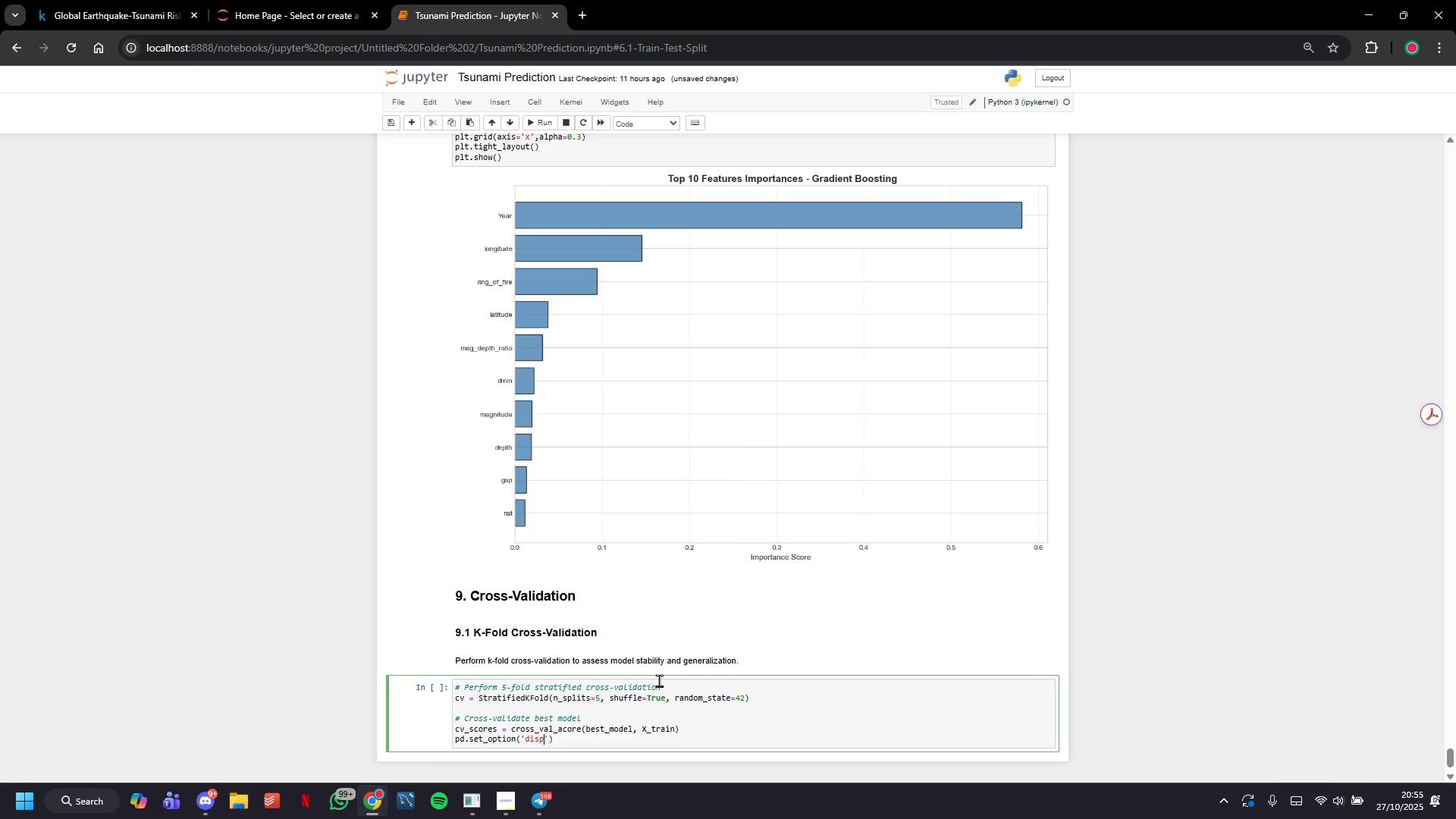 
key(ArrowRight)
 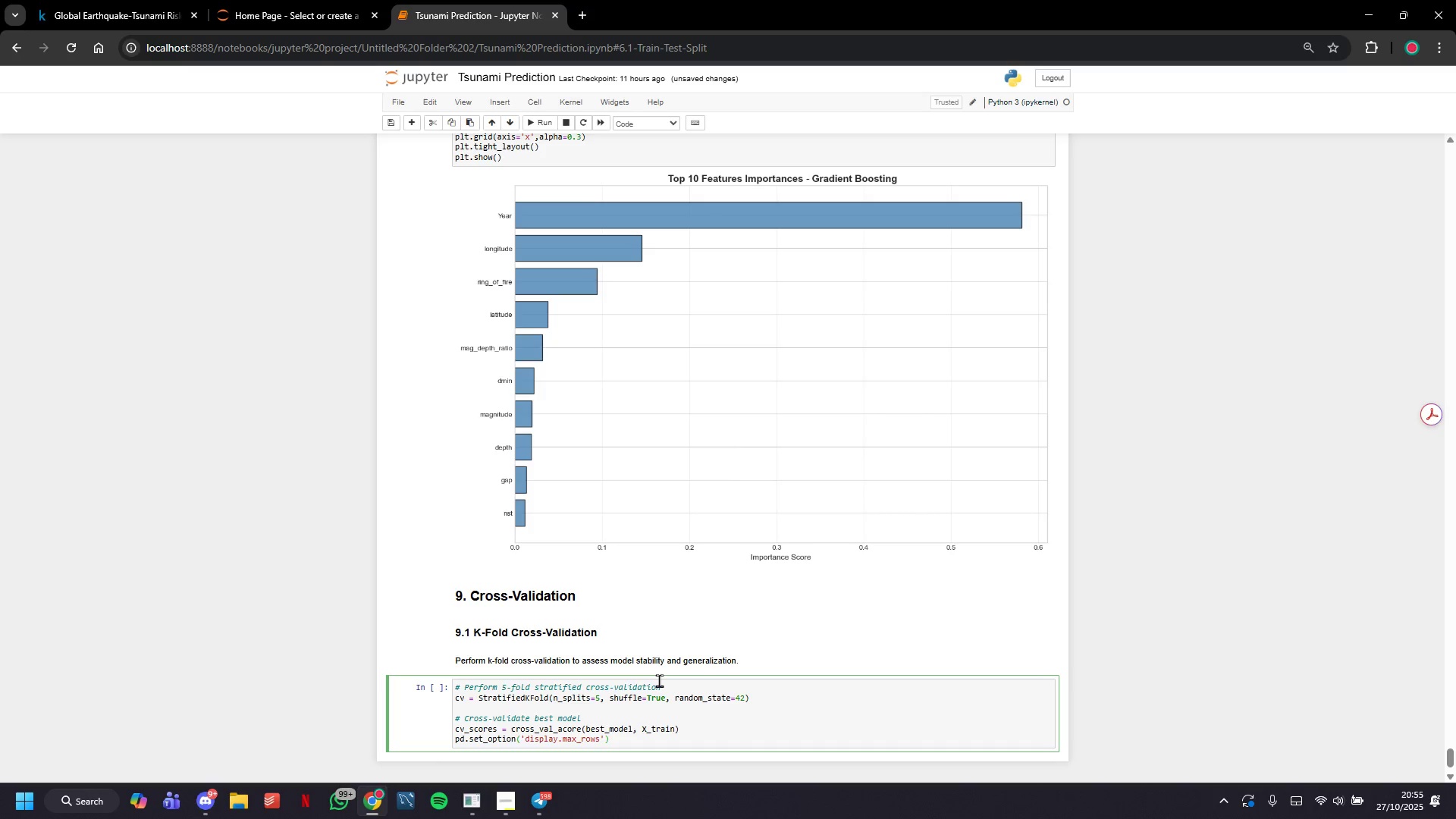 
type(, 100)
 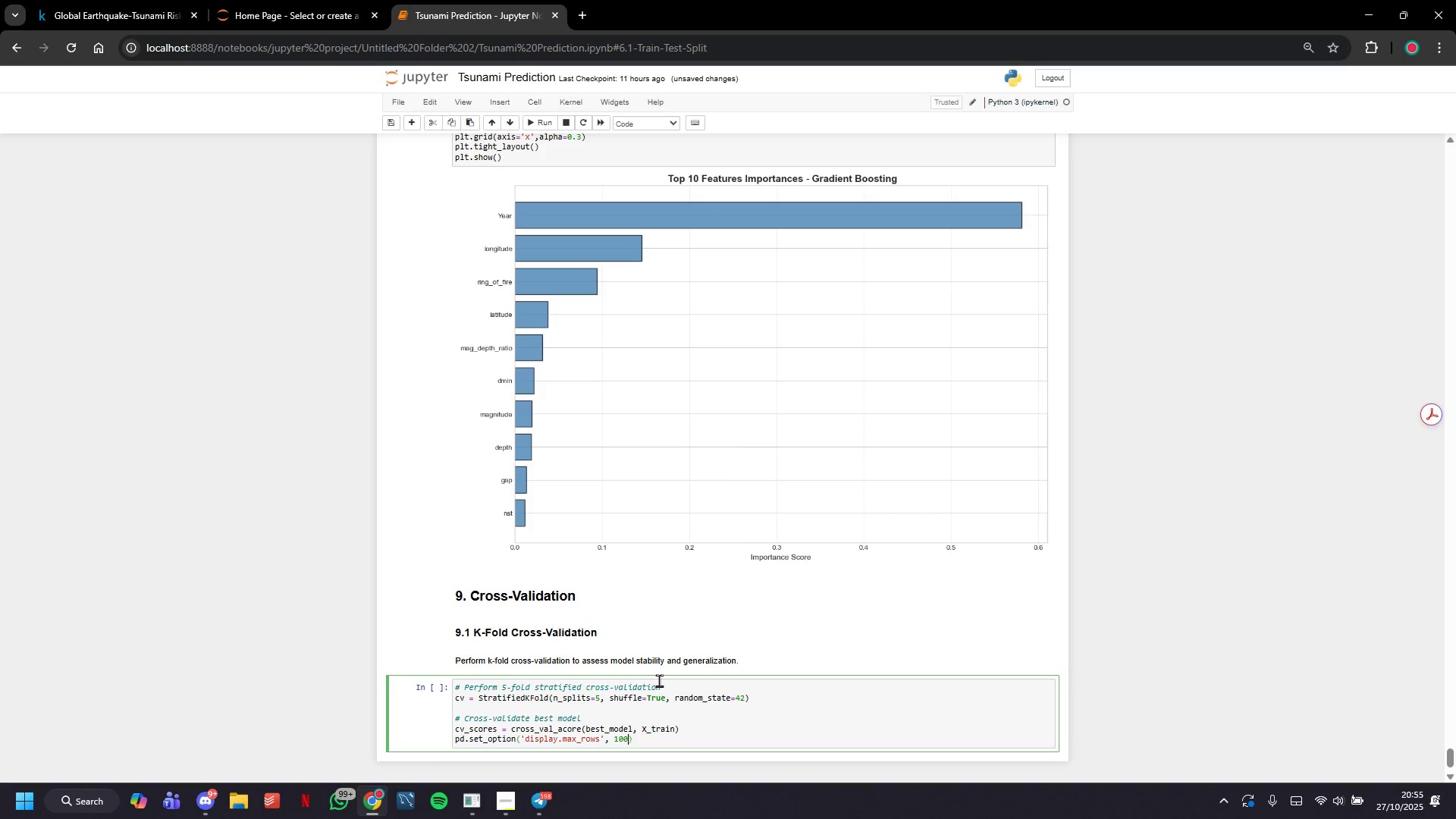 
key(ArrowRight)
 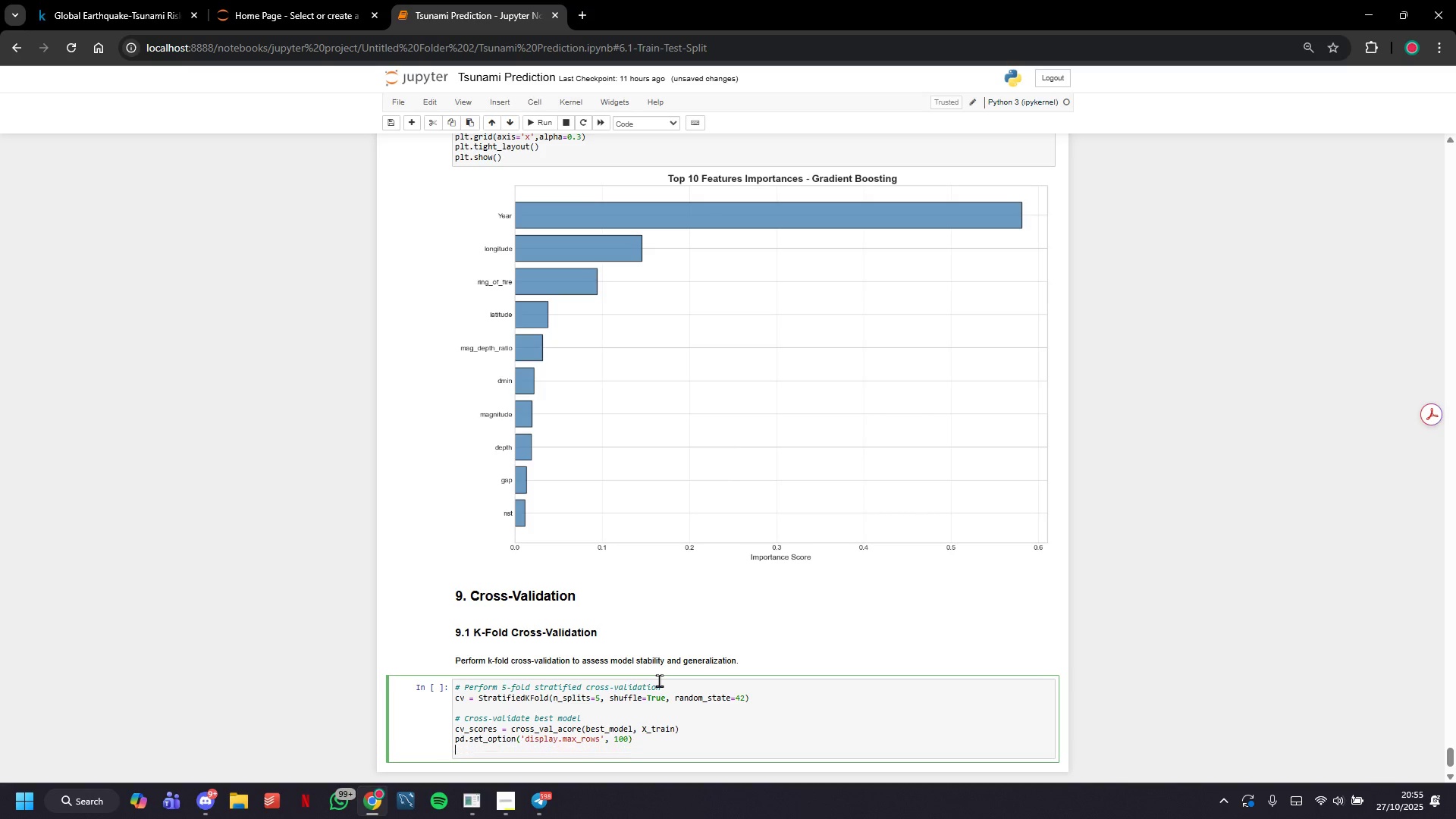 
key(Enter)
 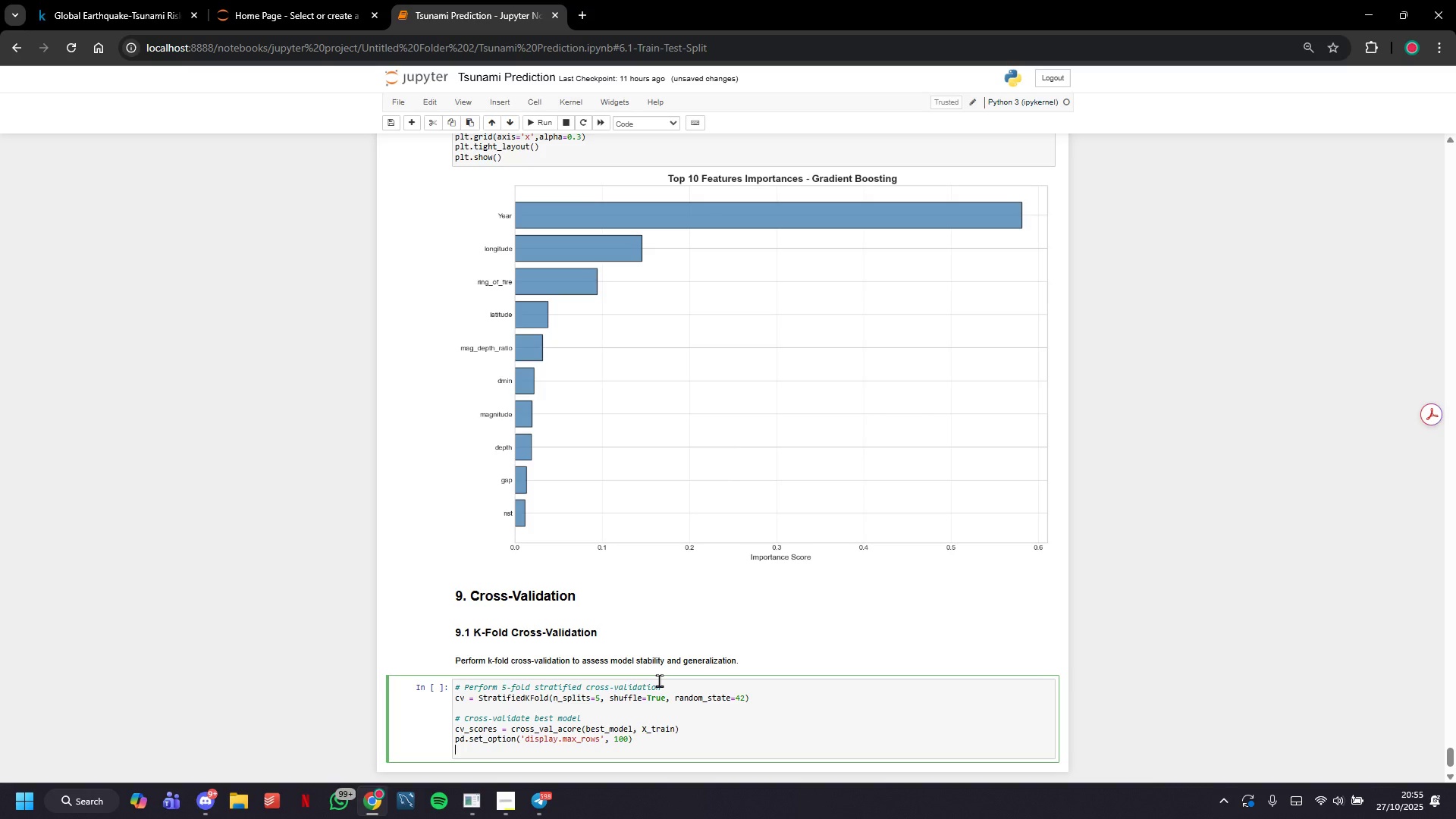 
type(pd.set_option('display.float_format)
 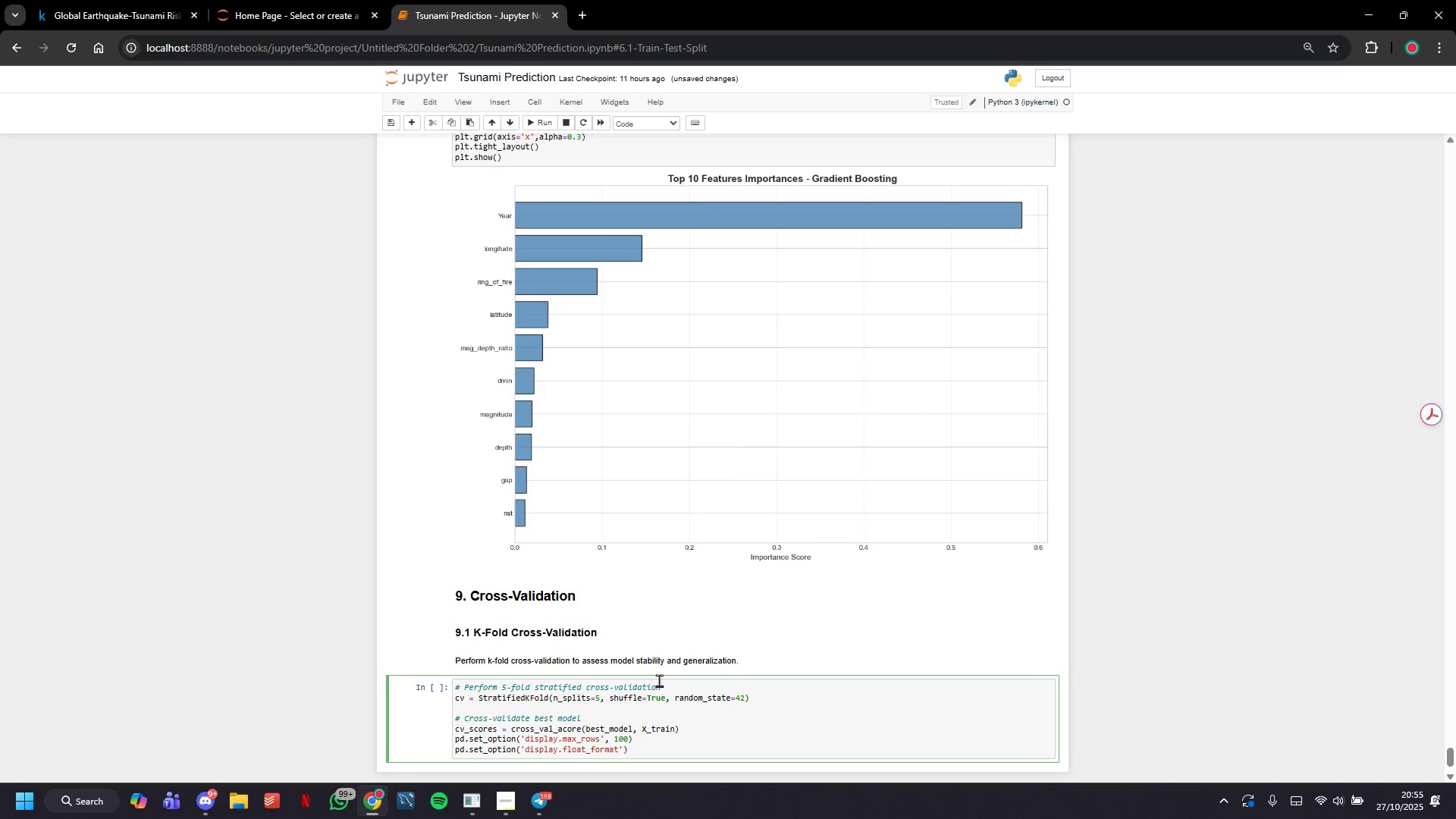 
key(ArrowRight)
 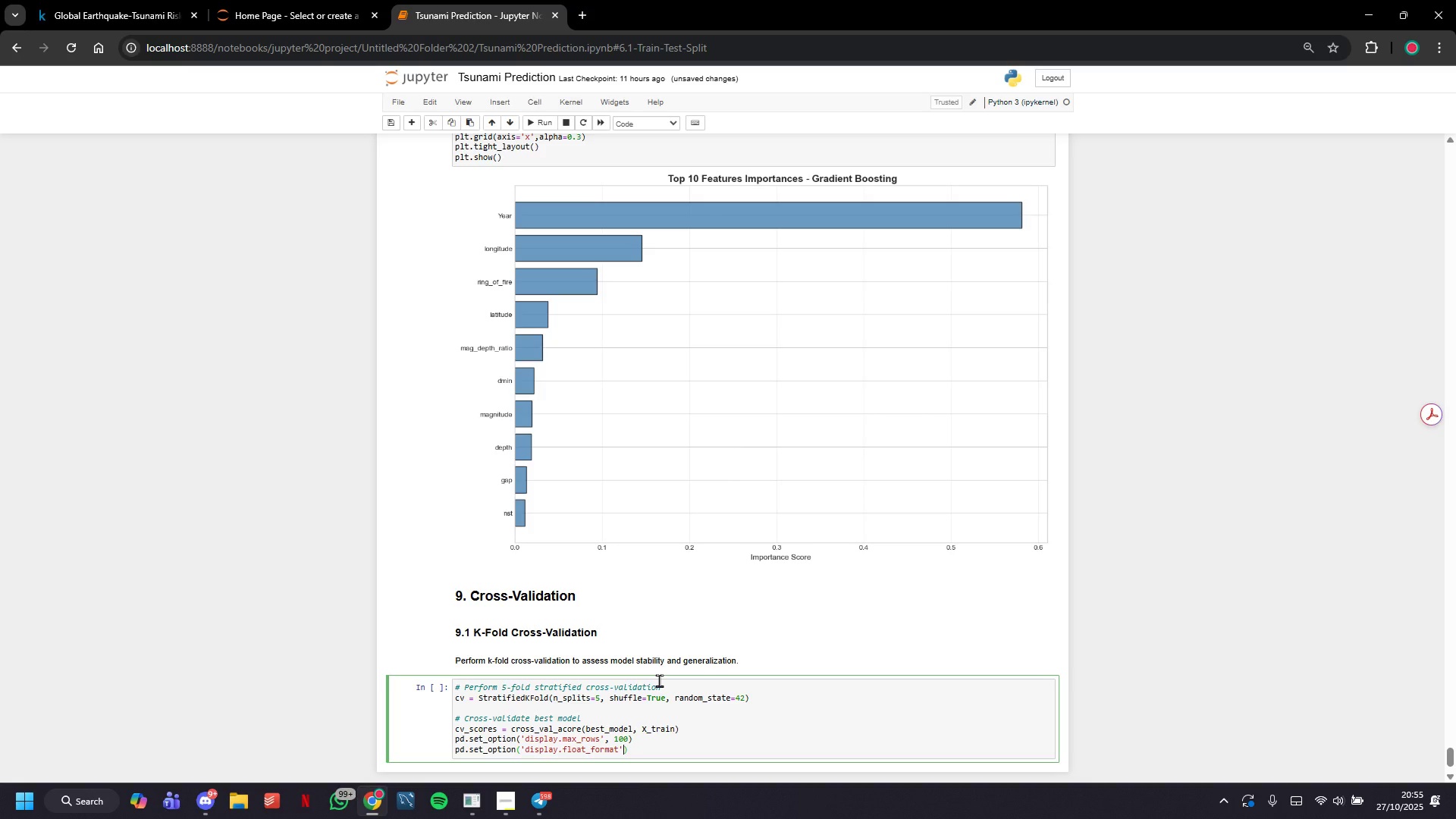 
type(, lamba)
key(Backspace)
type(da x: ')
 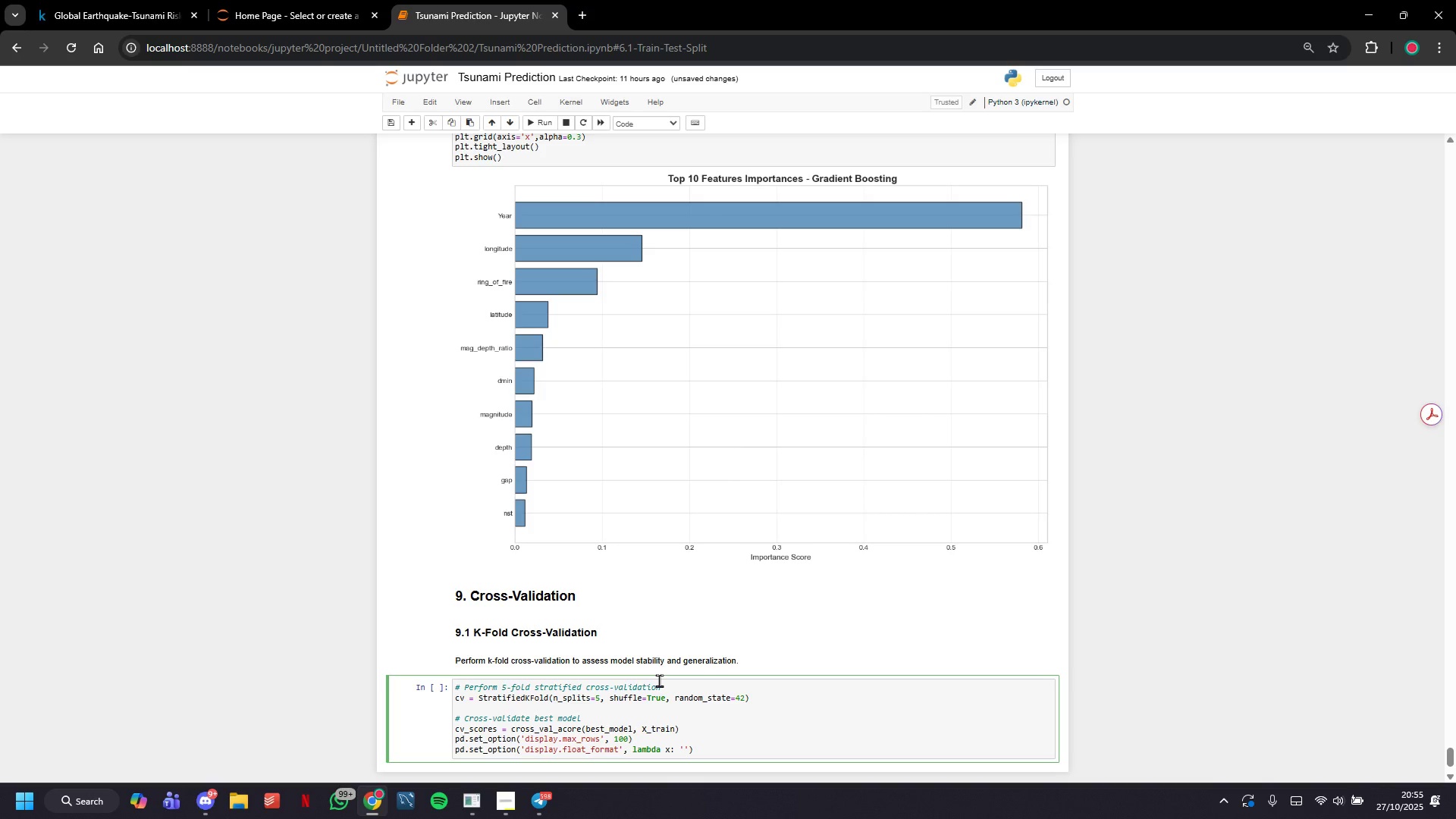 
type(%.4d)
key(Backspace)
type(f)
 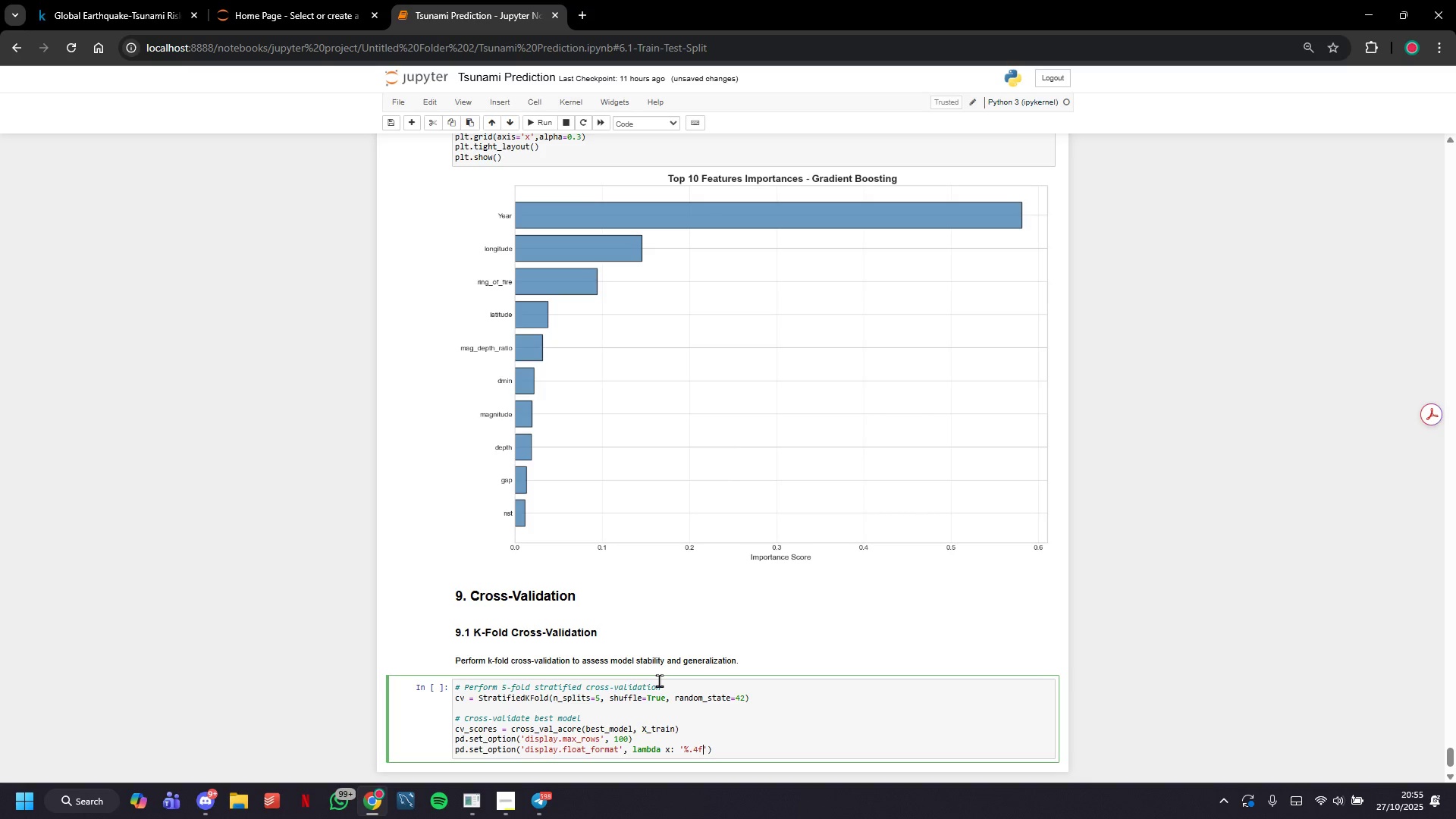 
key(ArrowRight)
 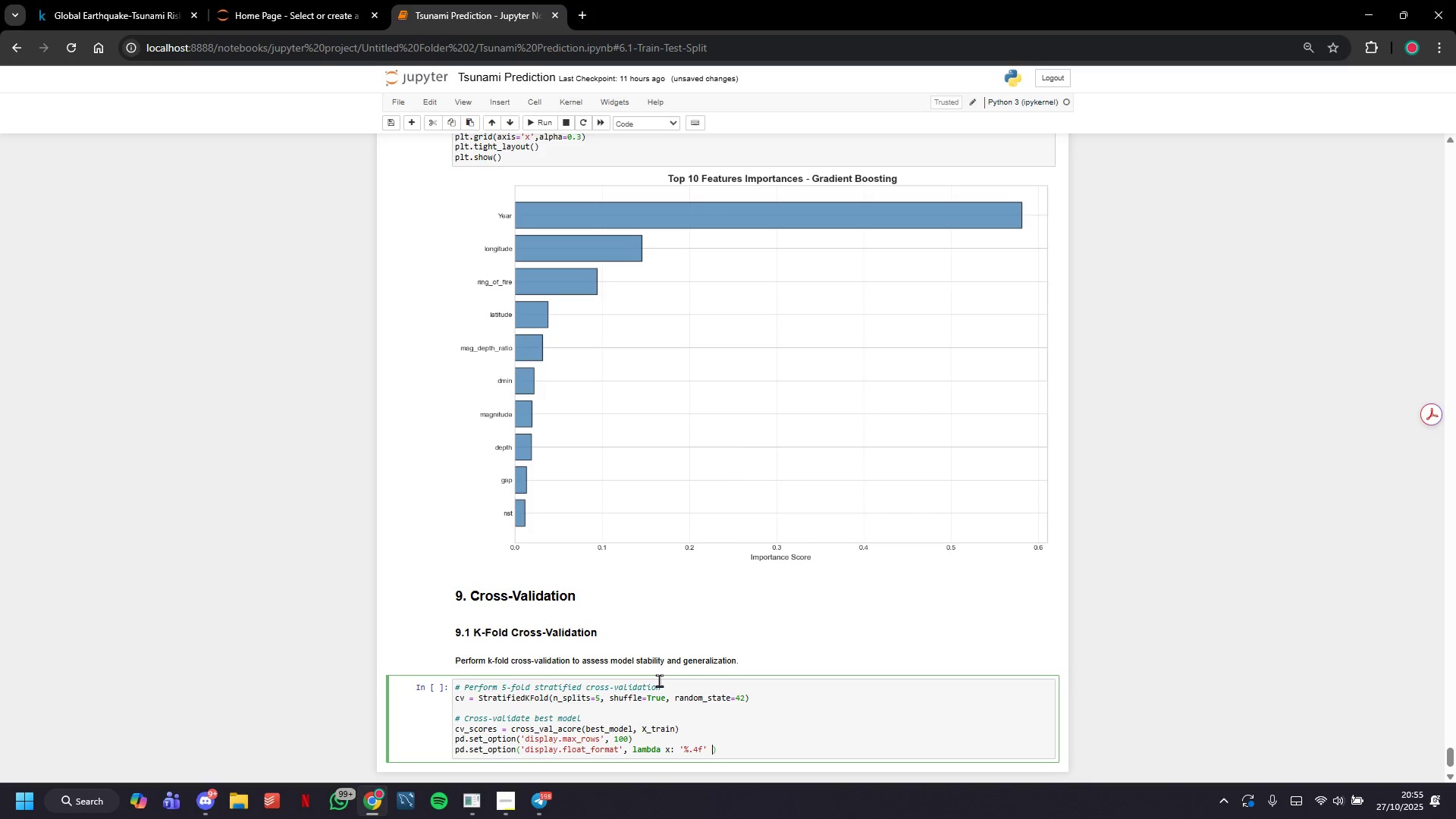 
key(Space)
 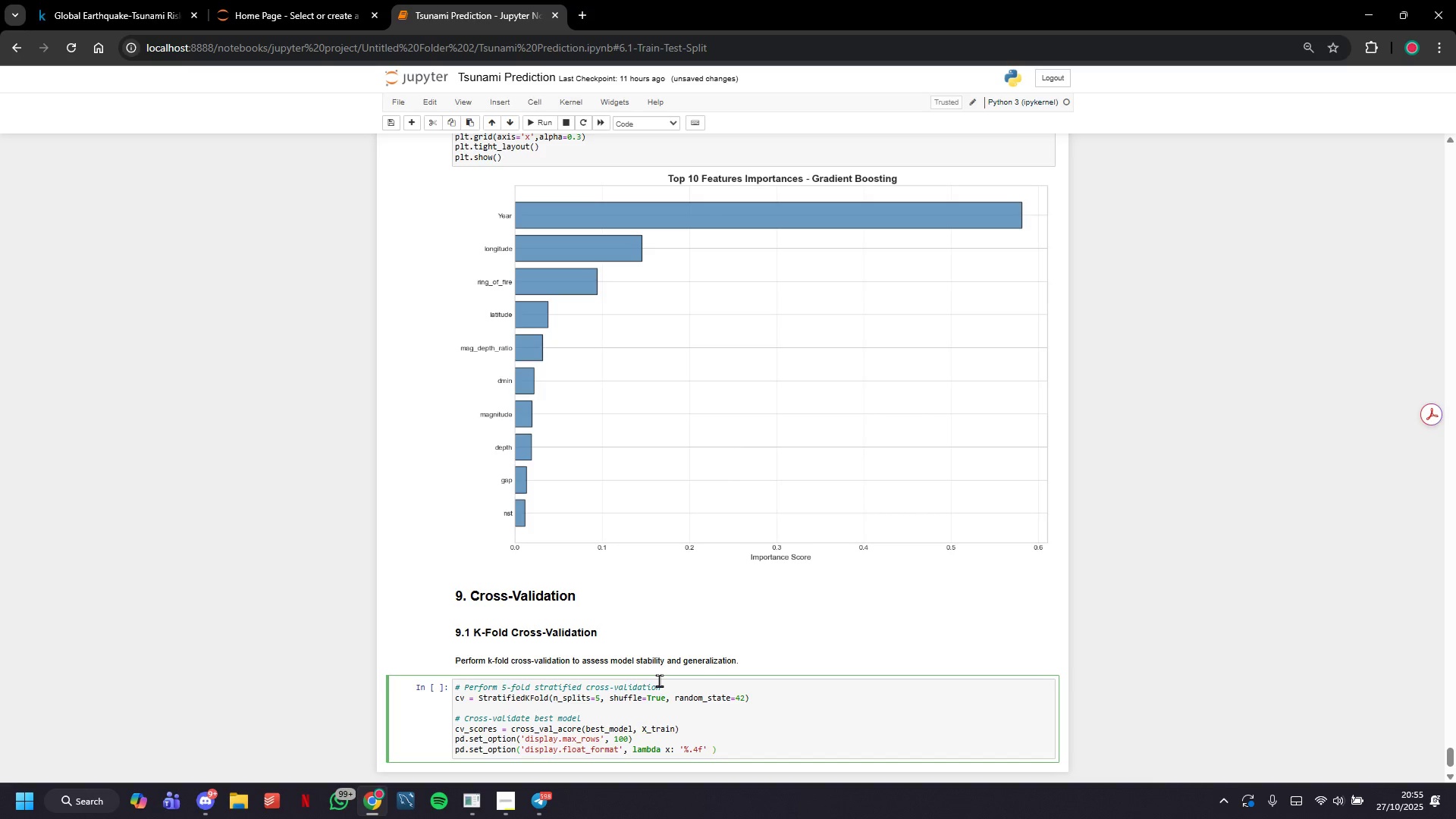 
key(Shift+5)
 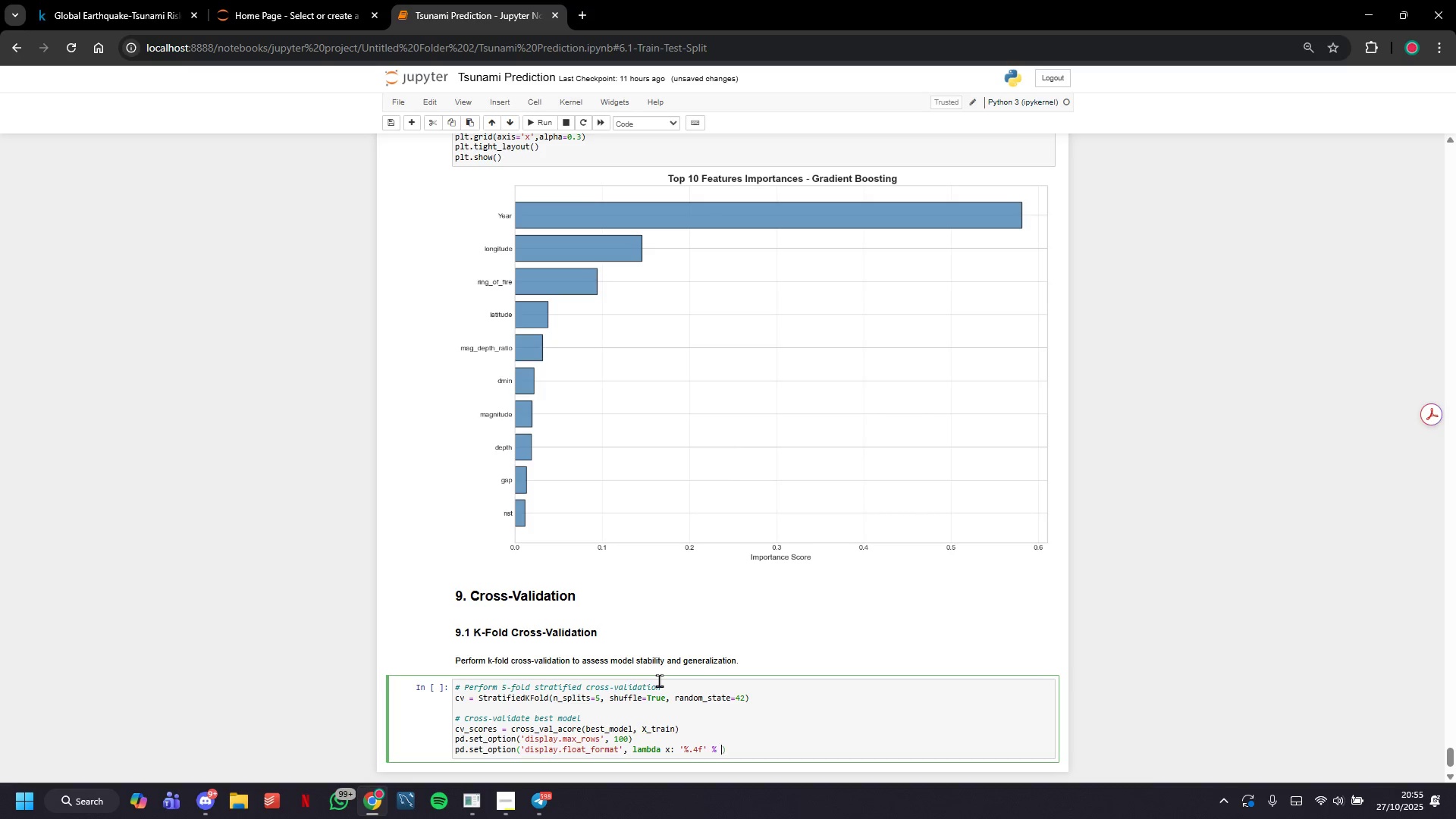 
key(Space)
 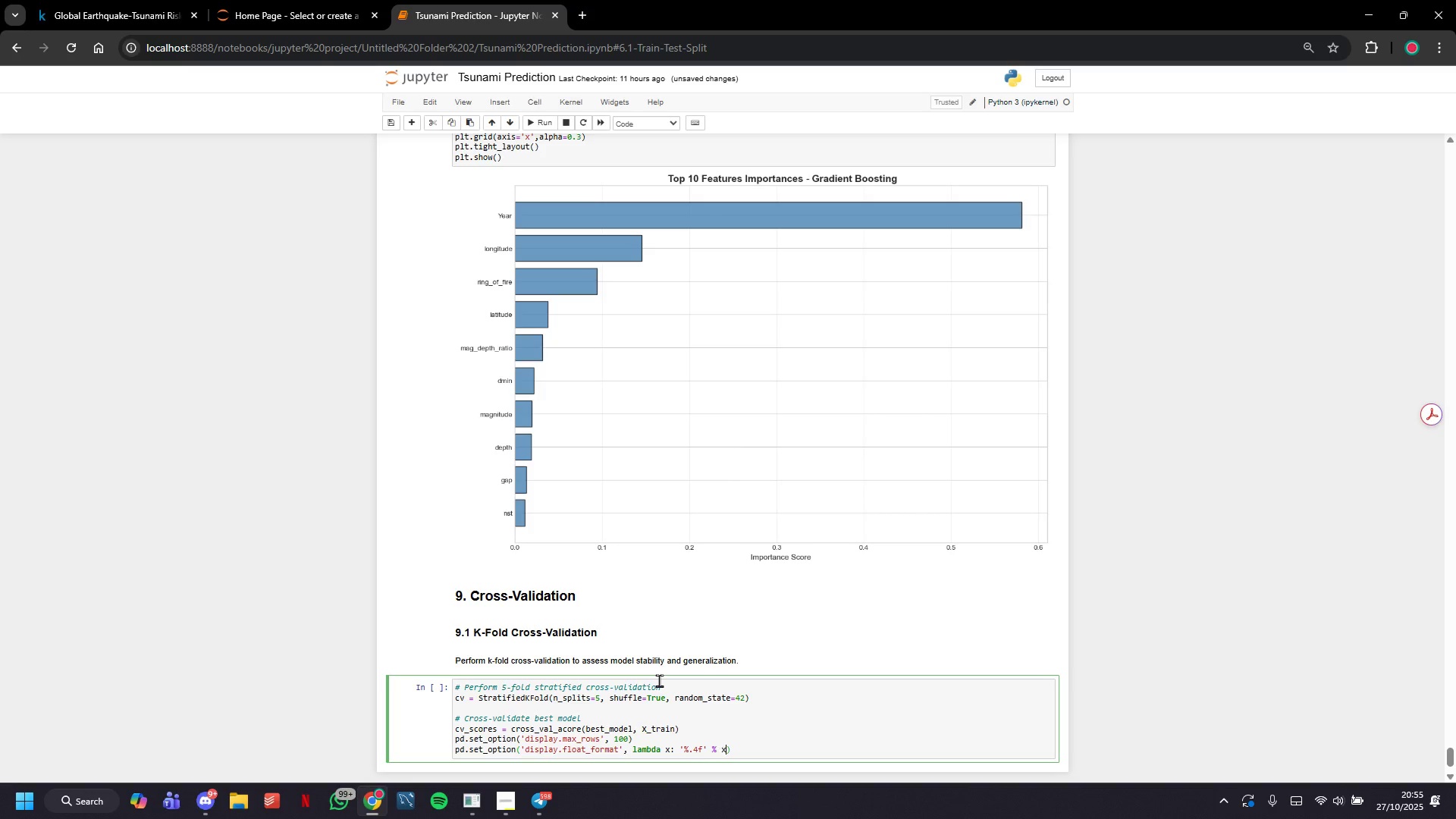 
key(X)
 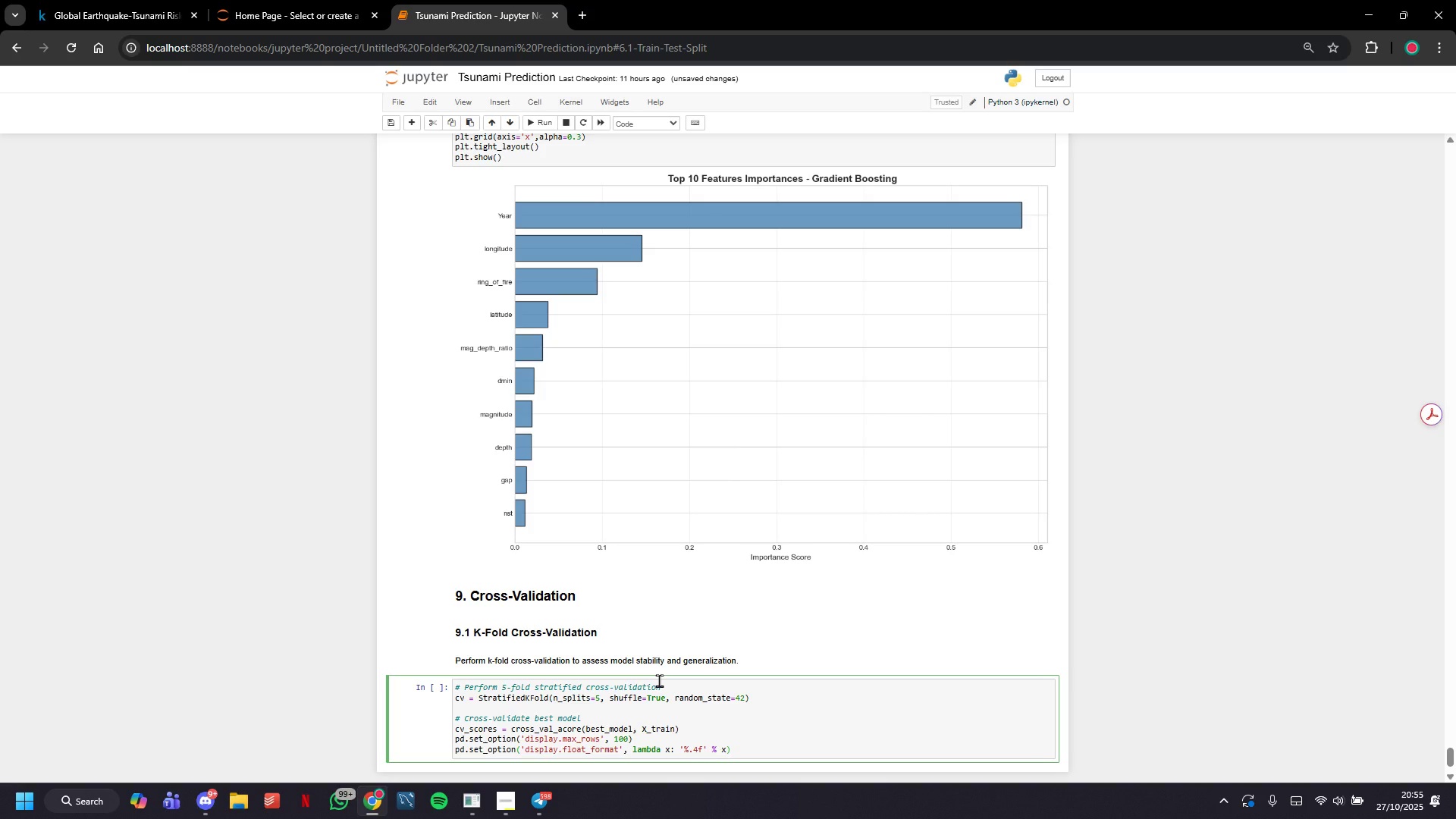 
key(ArrowRight)
 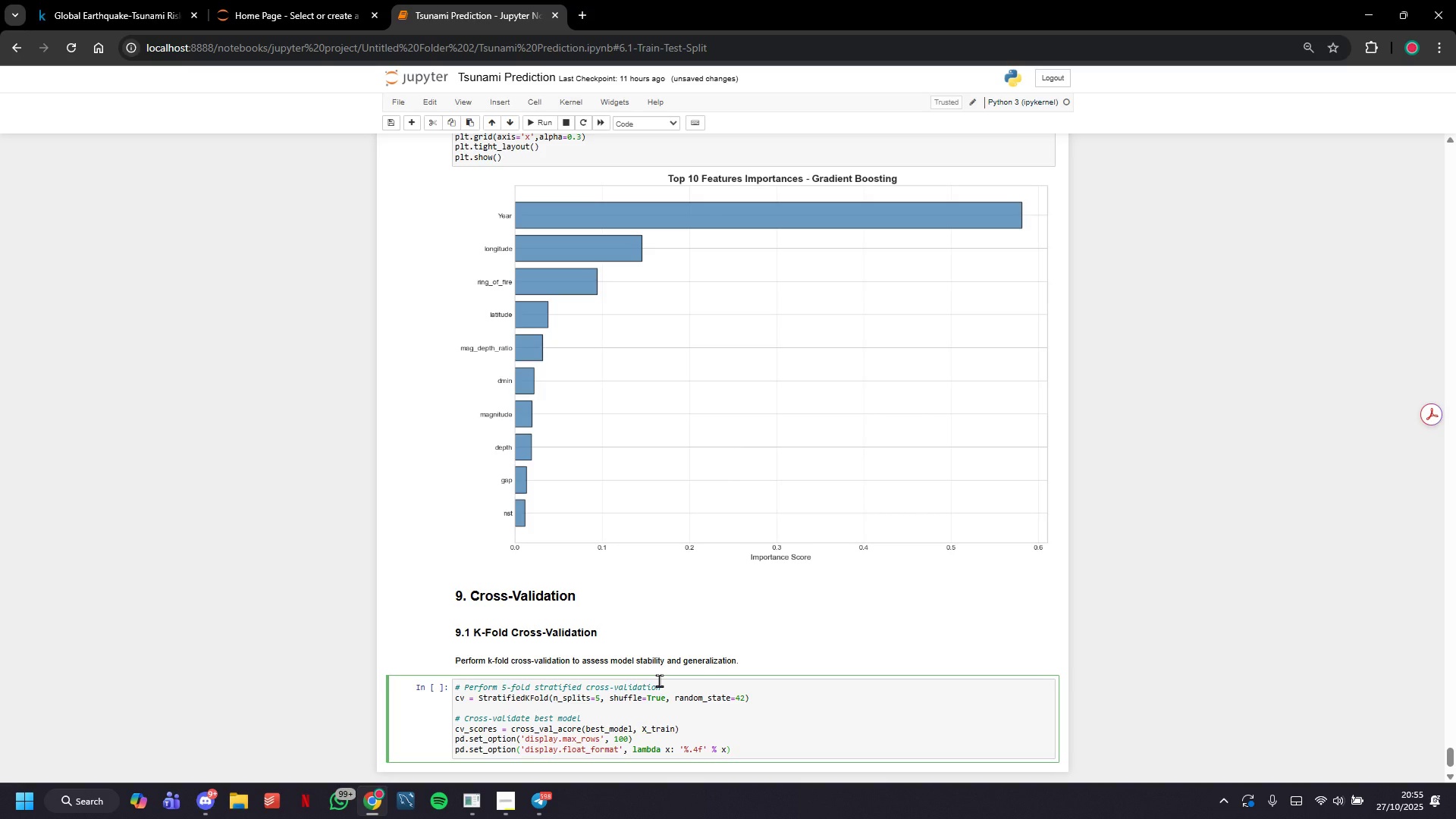 
key(Enter)
 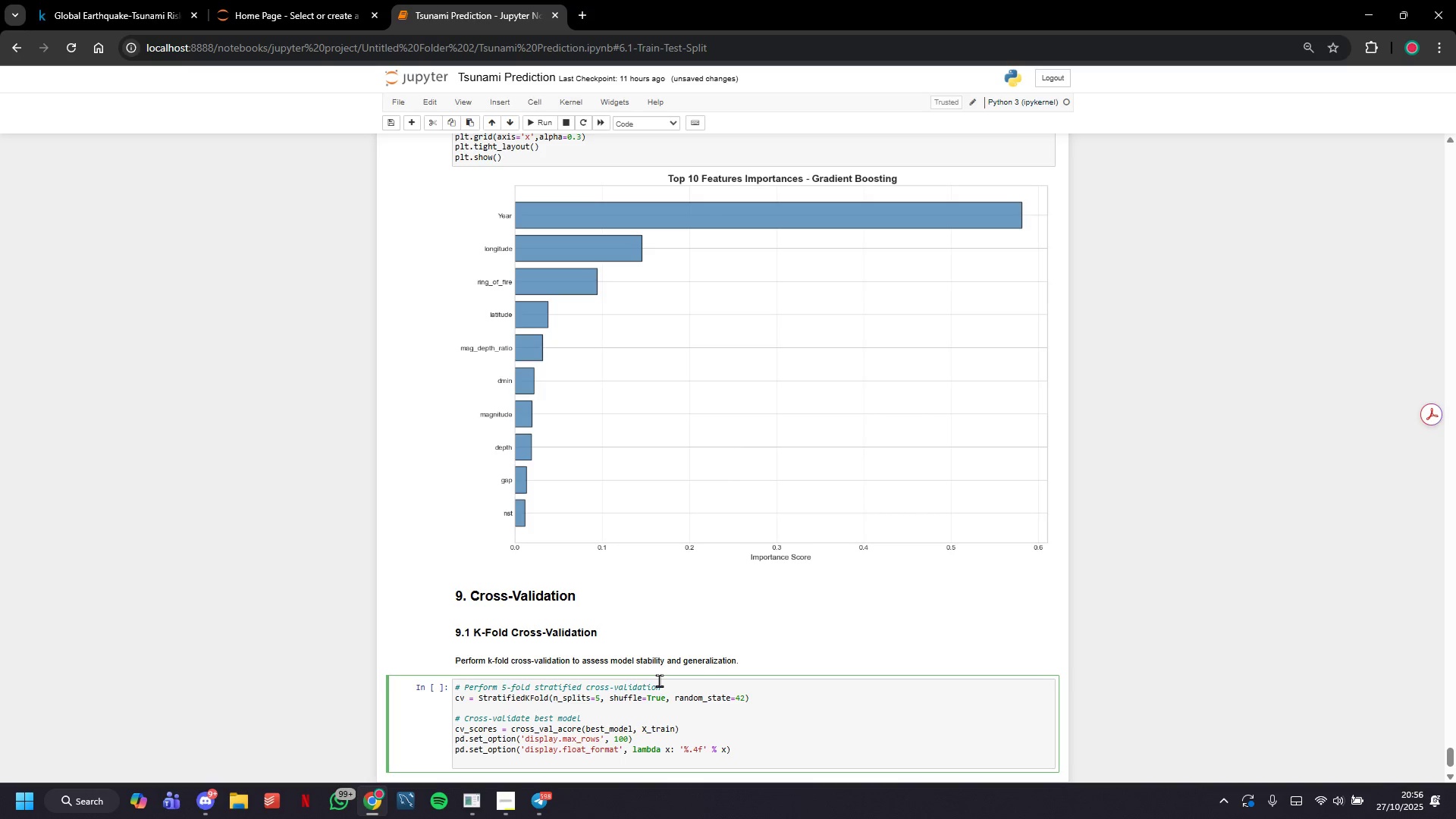 
wait(21.67)
 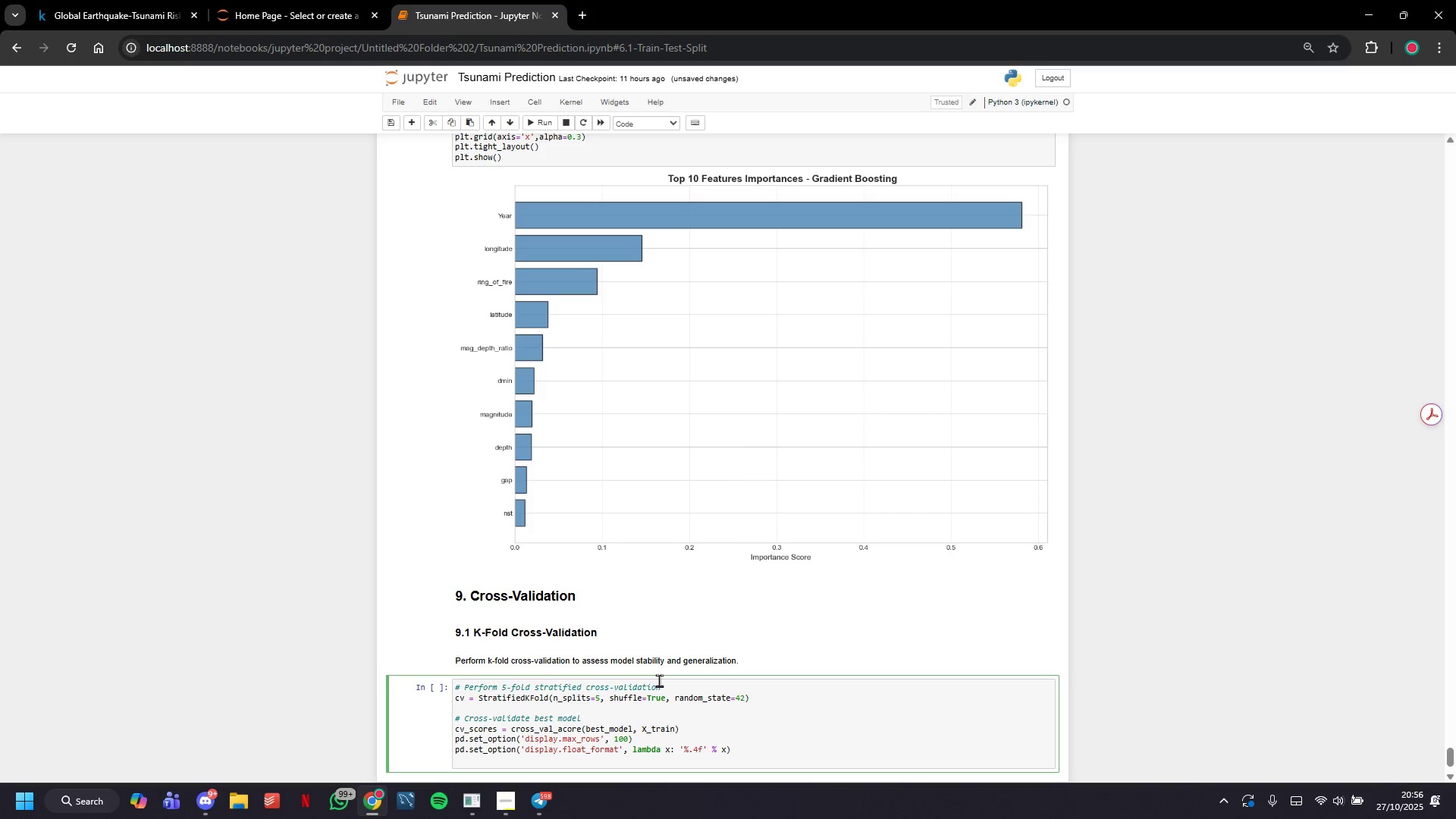 
scroll: coordinate [770, 613], scroll_direction: down, amount: 3.0
 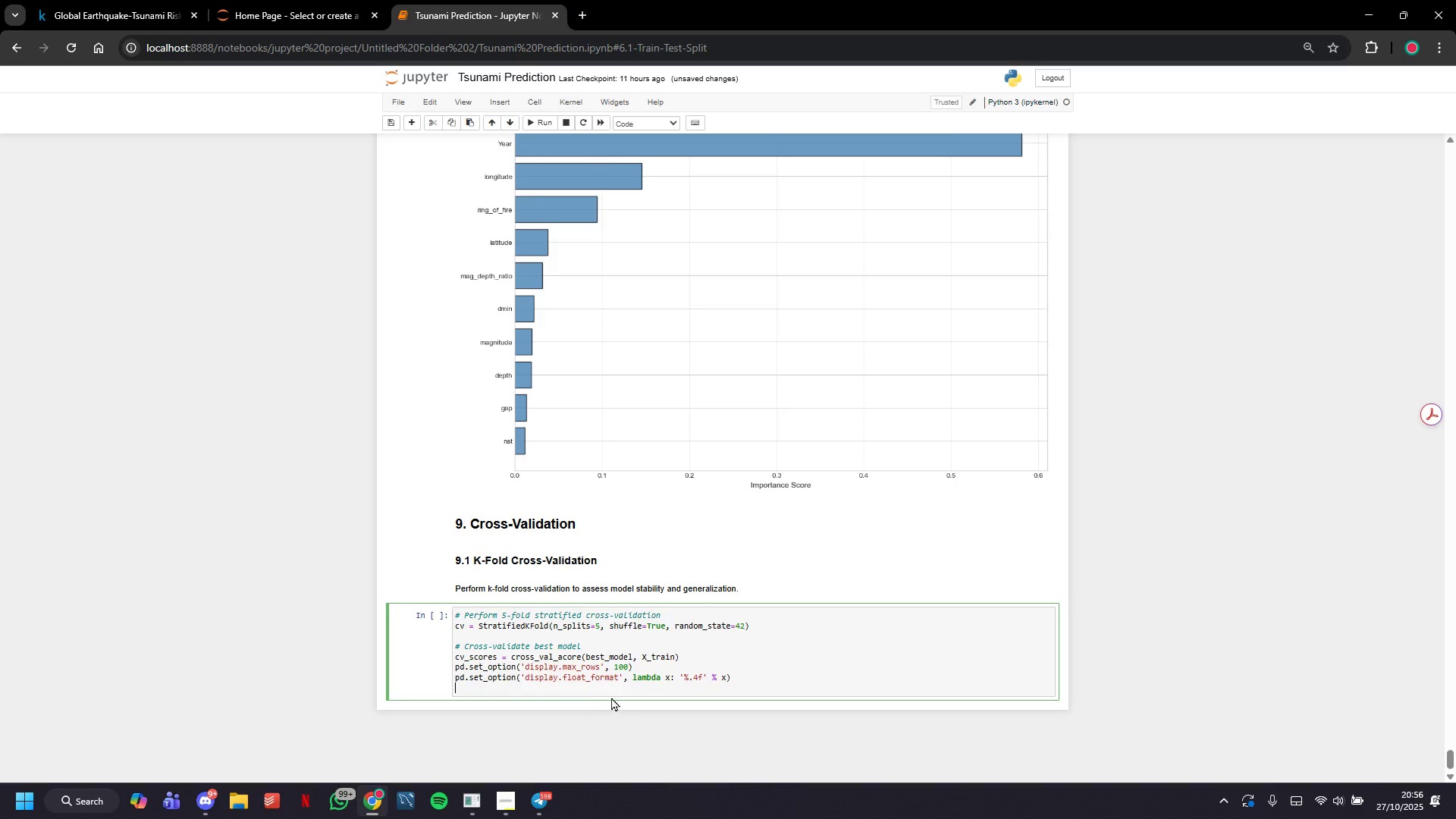 
left_click_drag(start_coordinate=[599, 686], to_coordinate=[410, 670])
 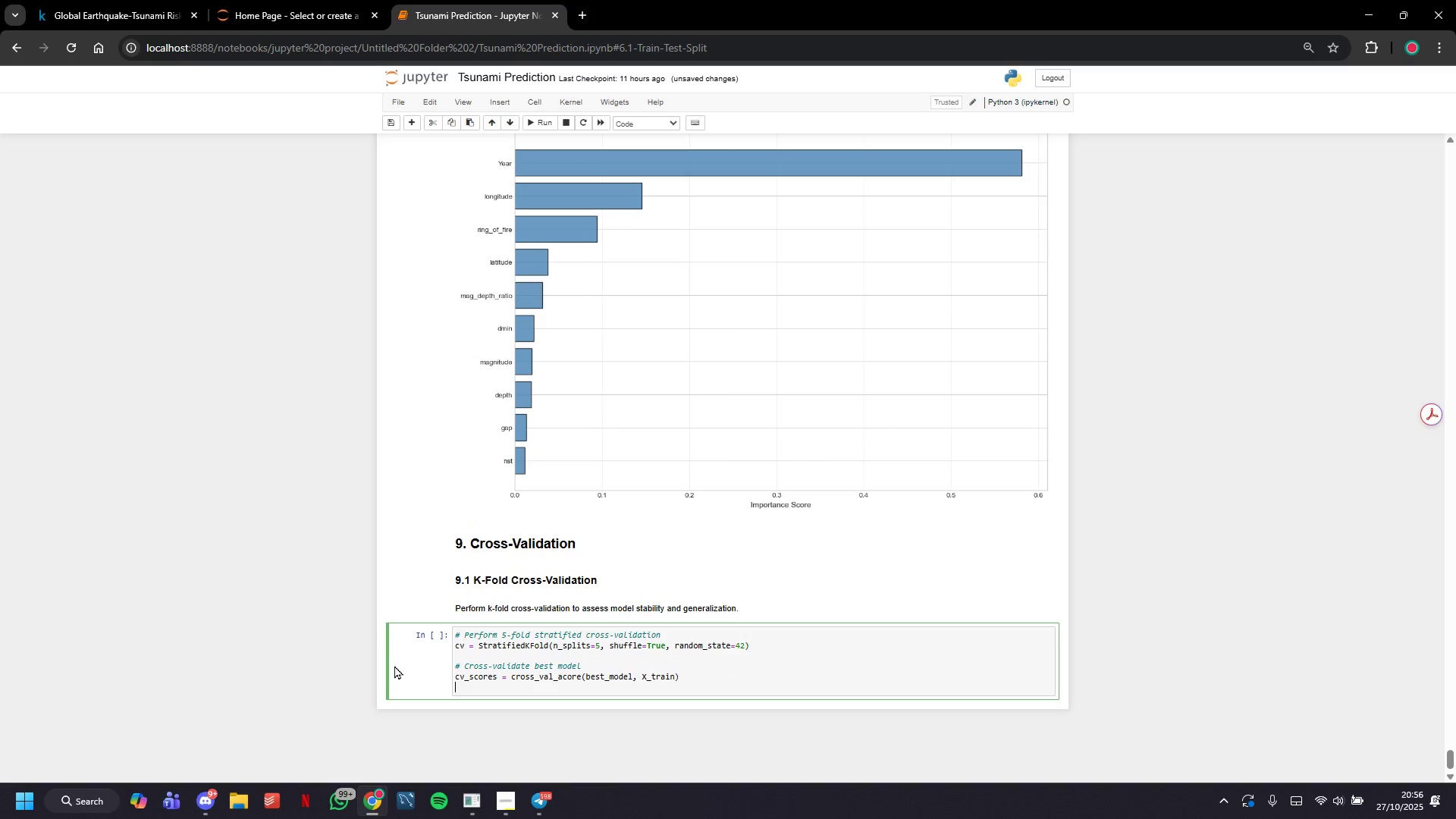 
key(Backspace)
 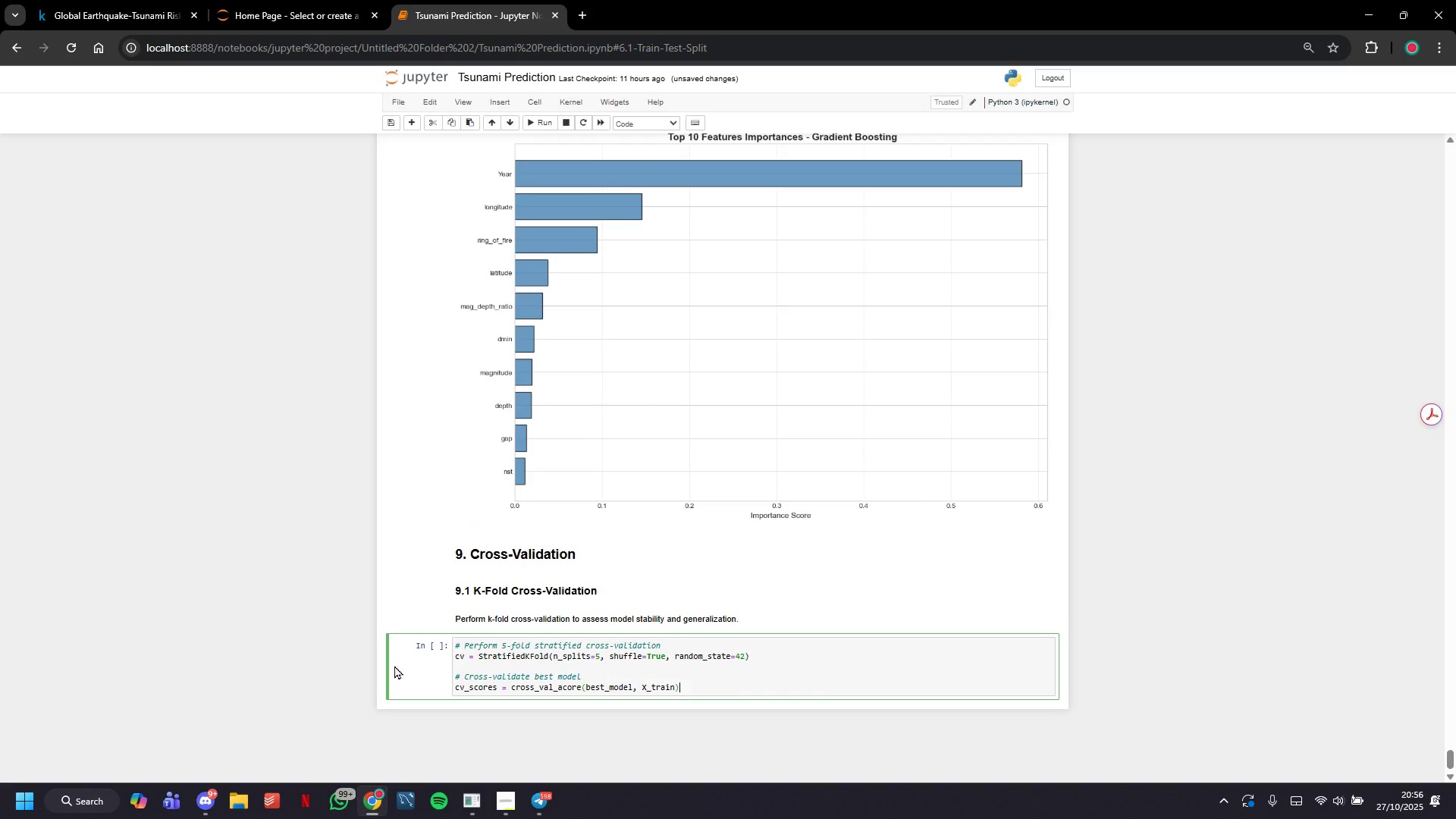 
key(Backspace)
 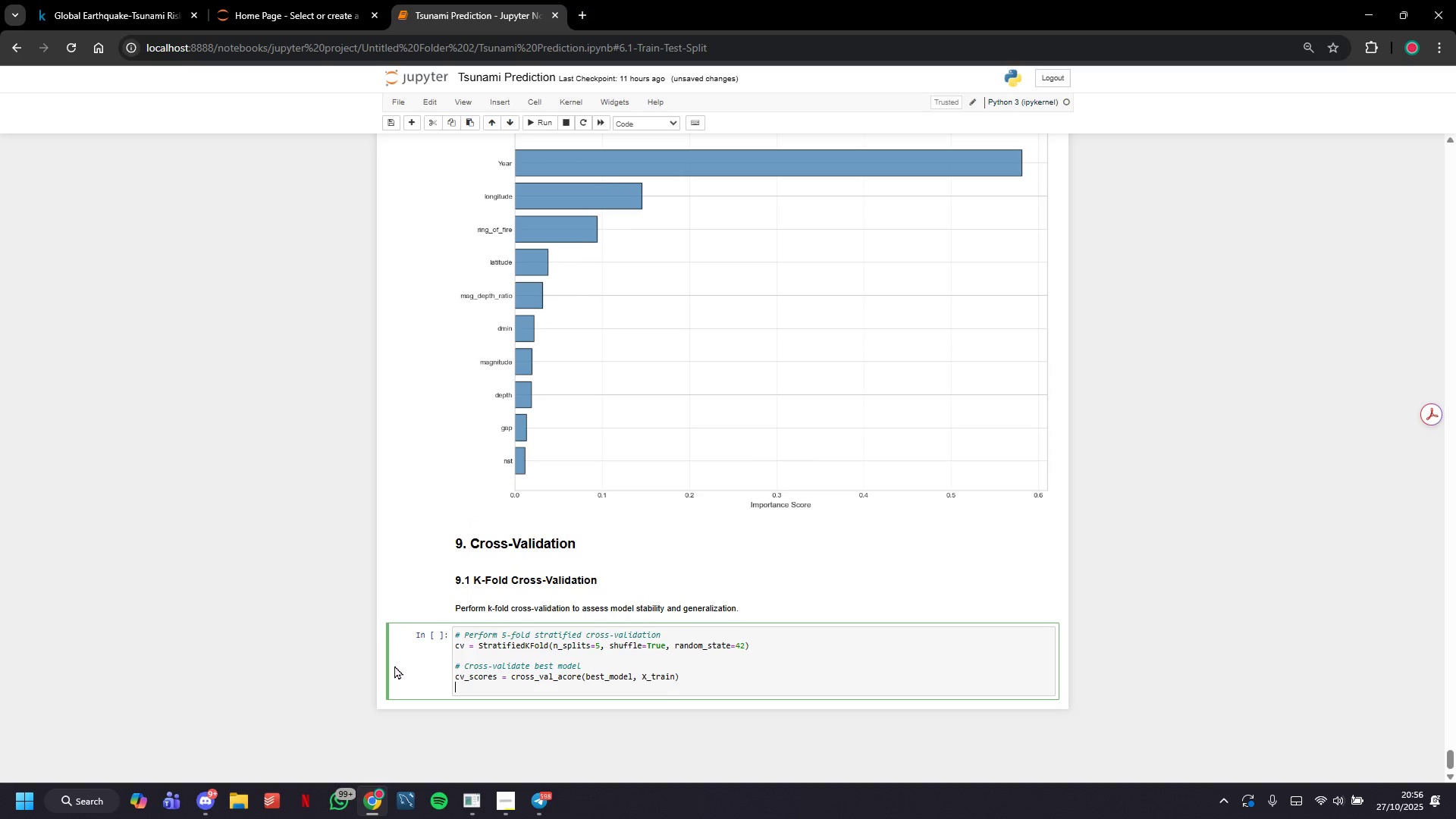 
key(Enter)
 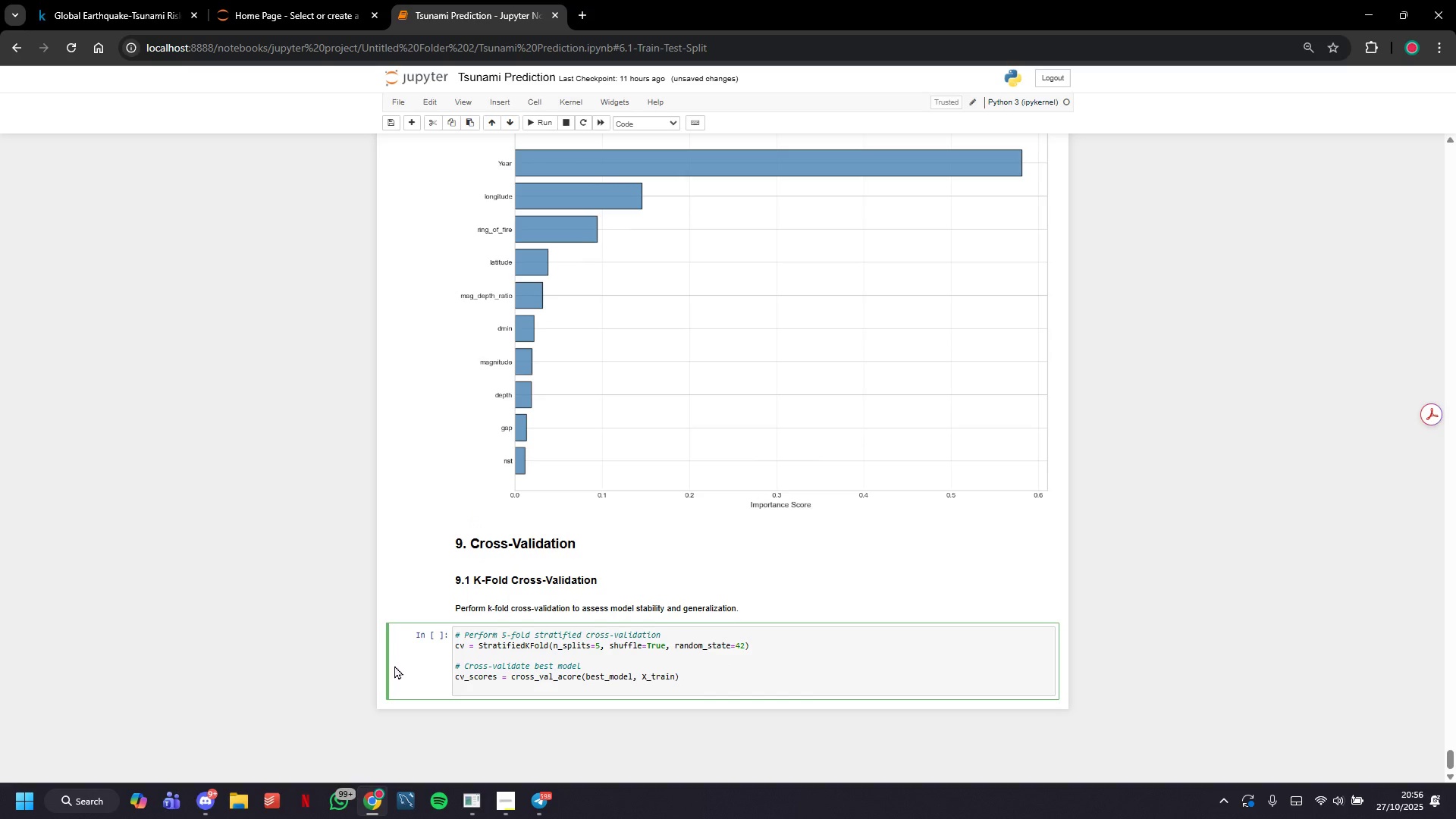 
hold_key(key=ArrowUp, duration=0.94)
 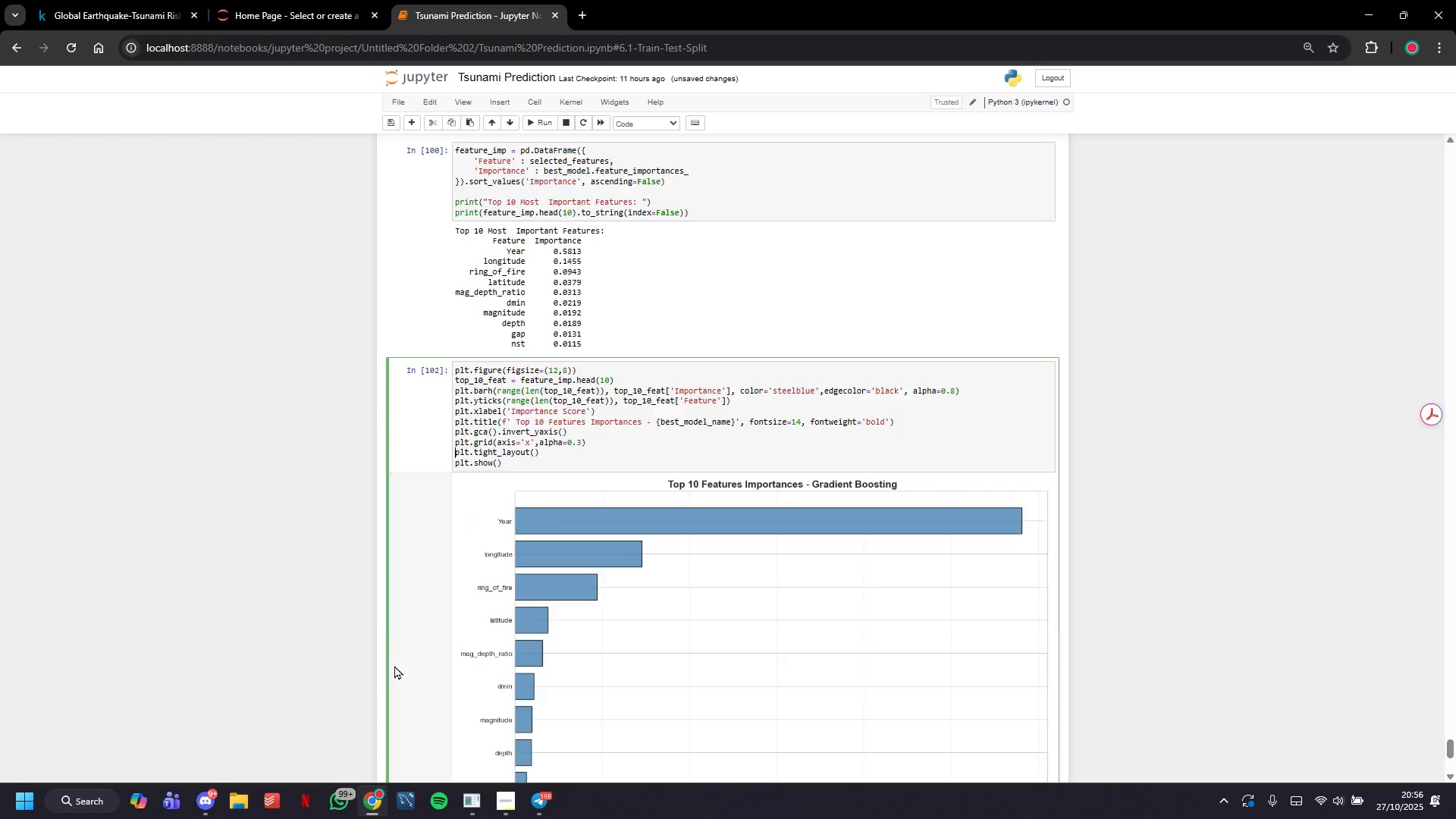 
hold_key(key=ArrowDown, duration=0.42)
 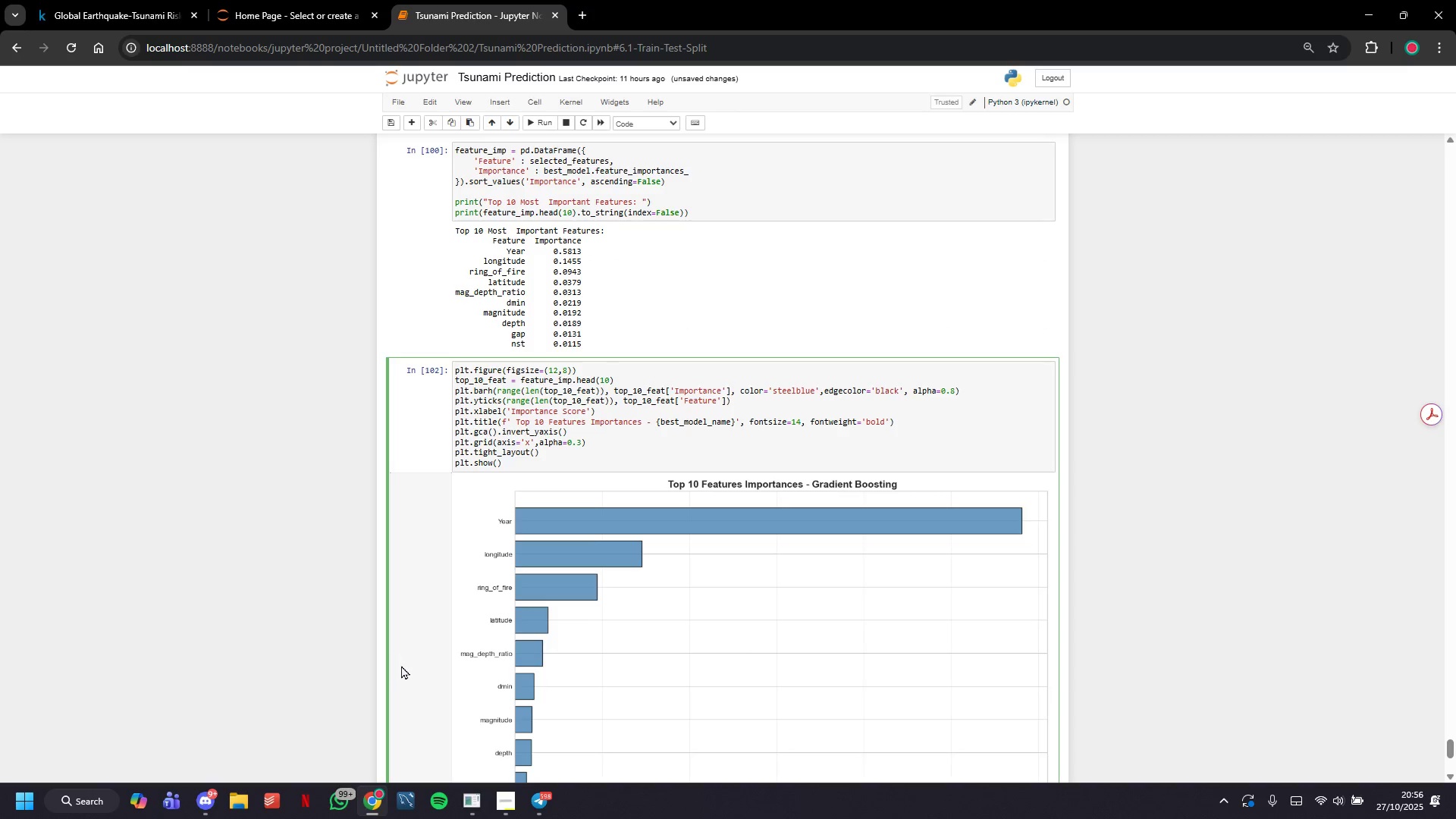 
scroll: coordinate [567, 407], scroll_direction: down, amount: 5.0
 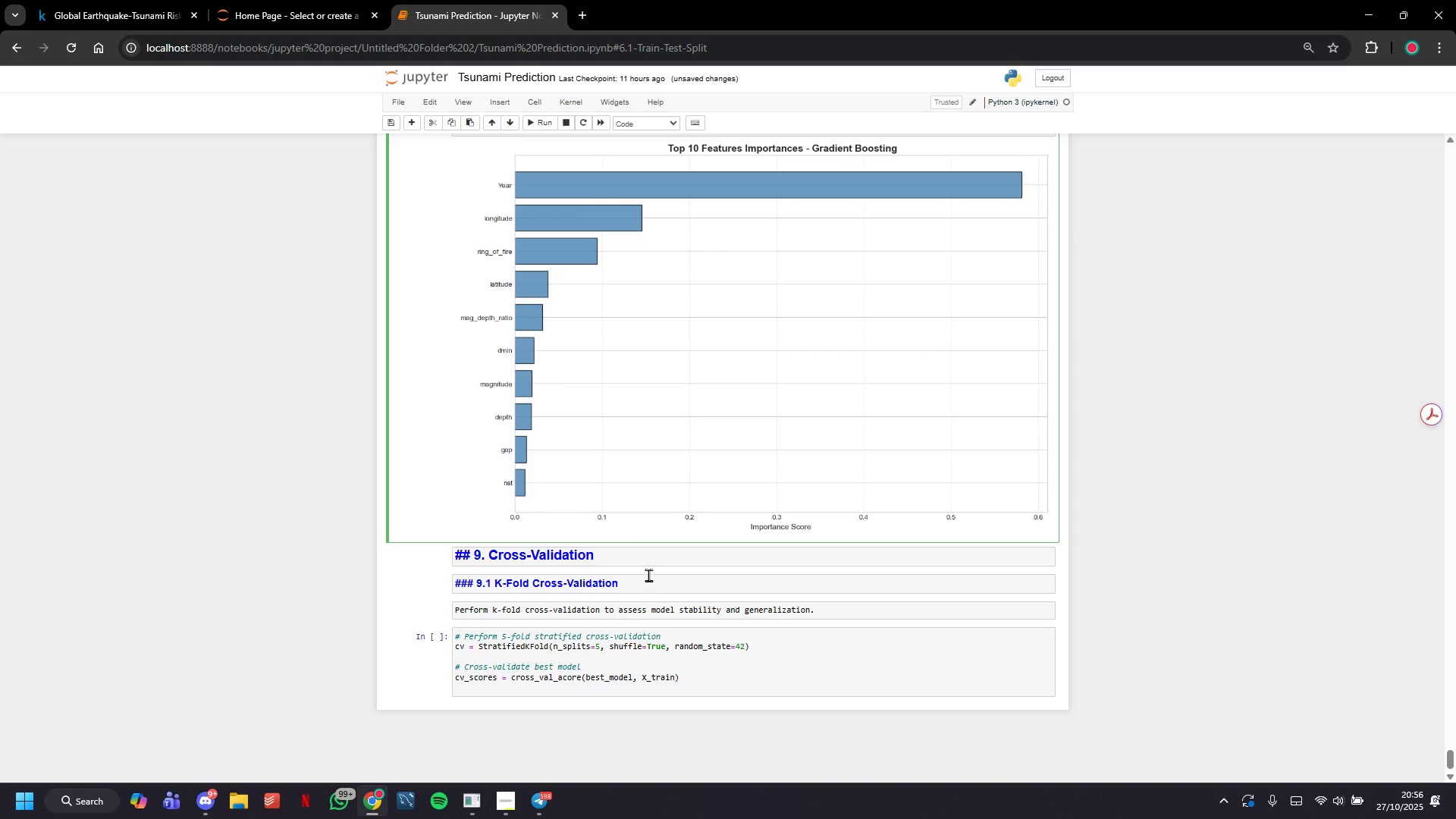 
left_click([648, 557])
 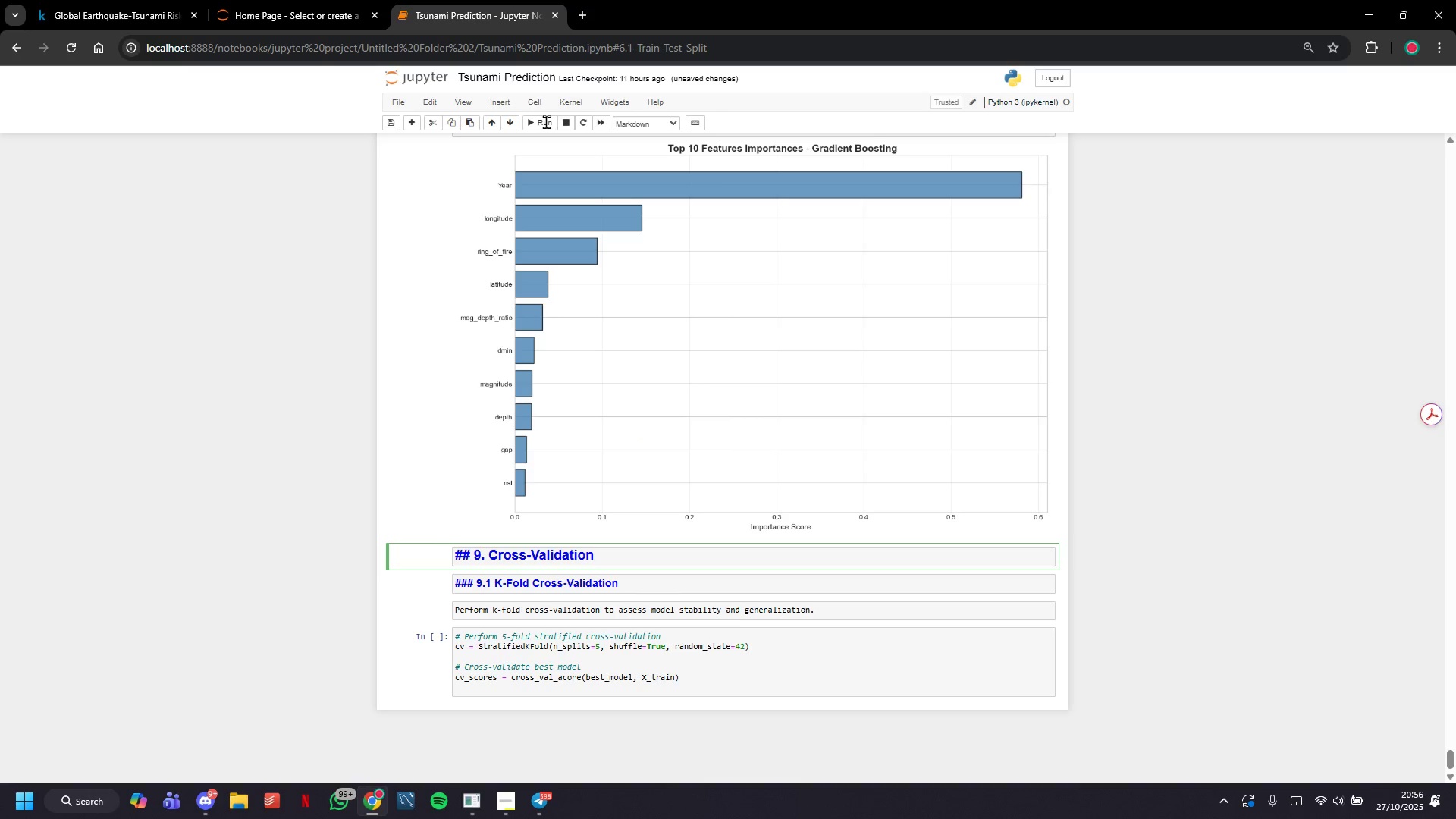 
left_click([546, 121])
 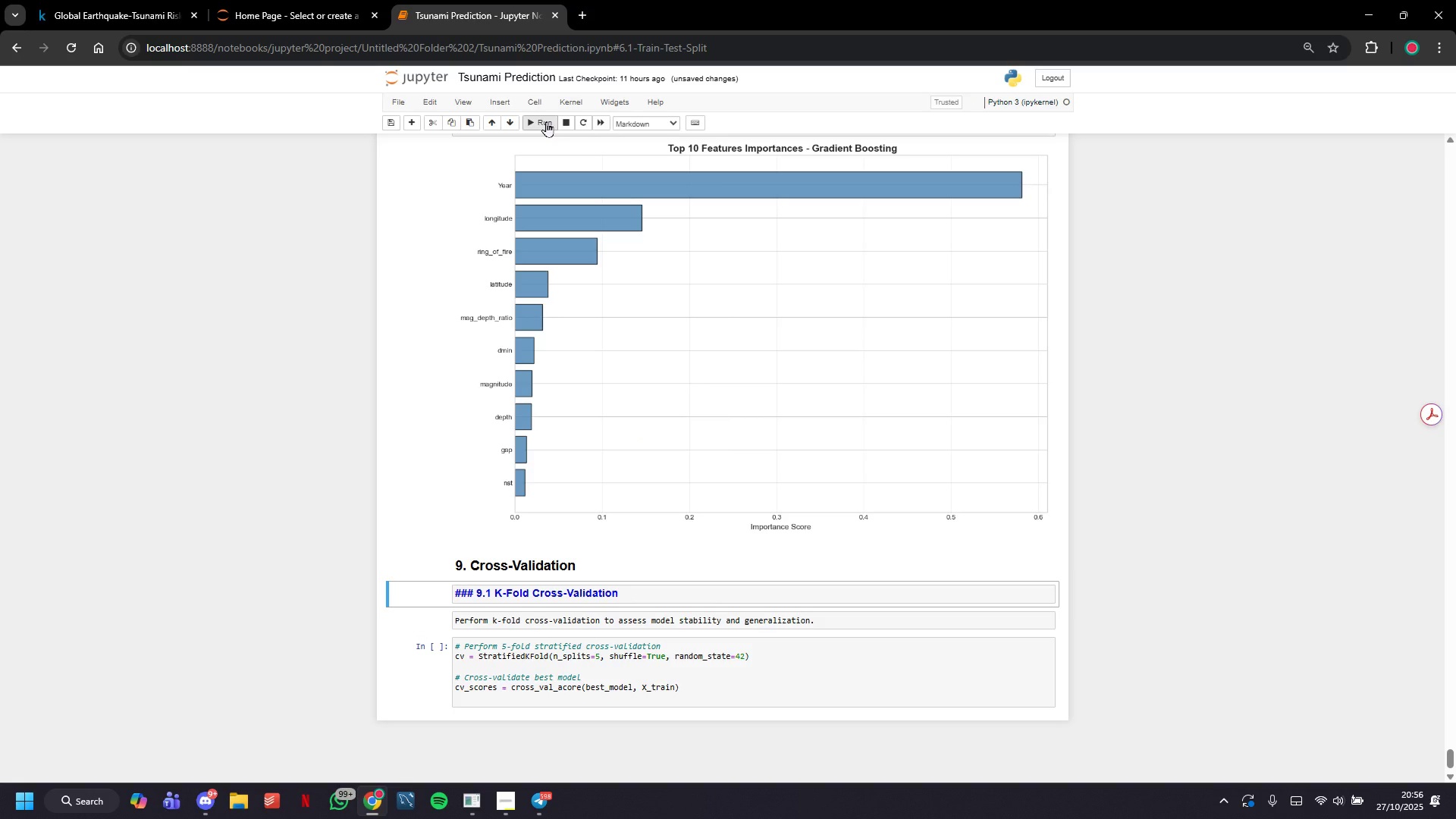 
left_click([546, 121])
 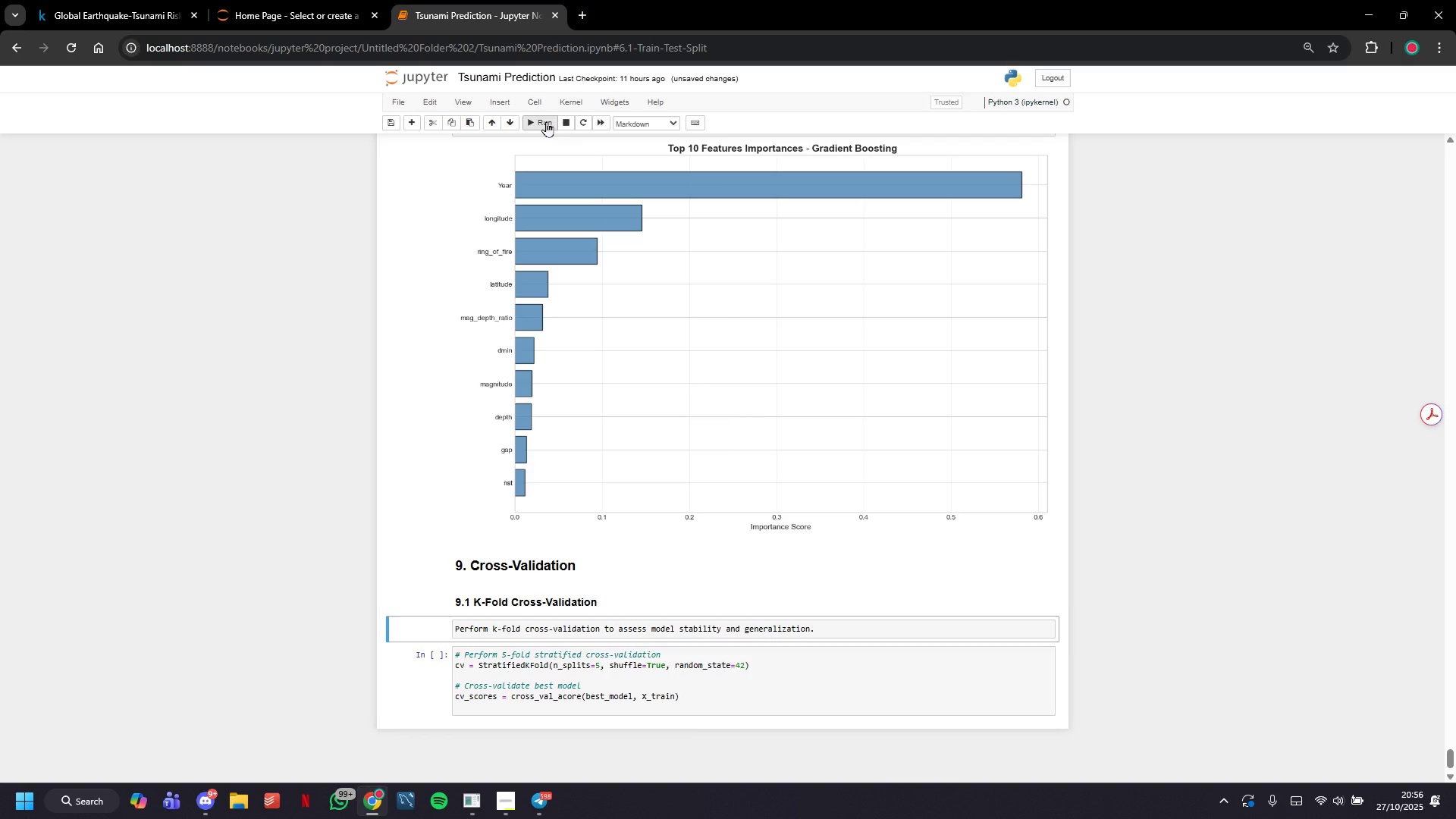 
left_click([546, 121])
 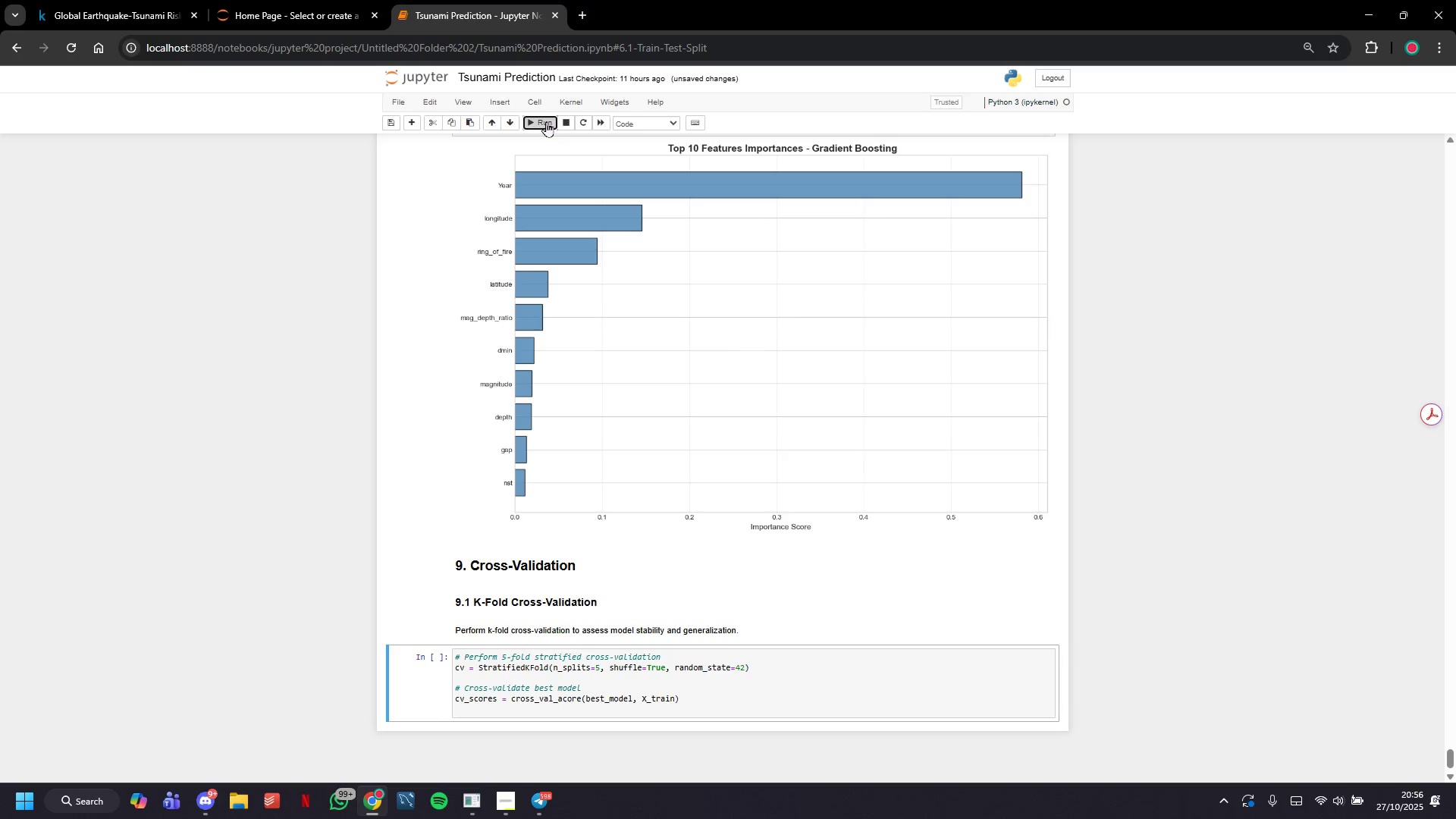 
left_click([546, 121])